 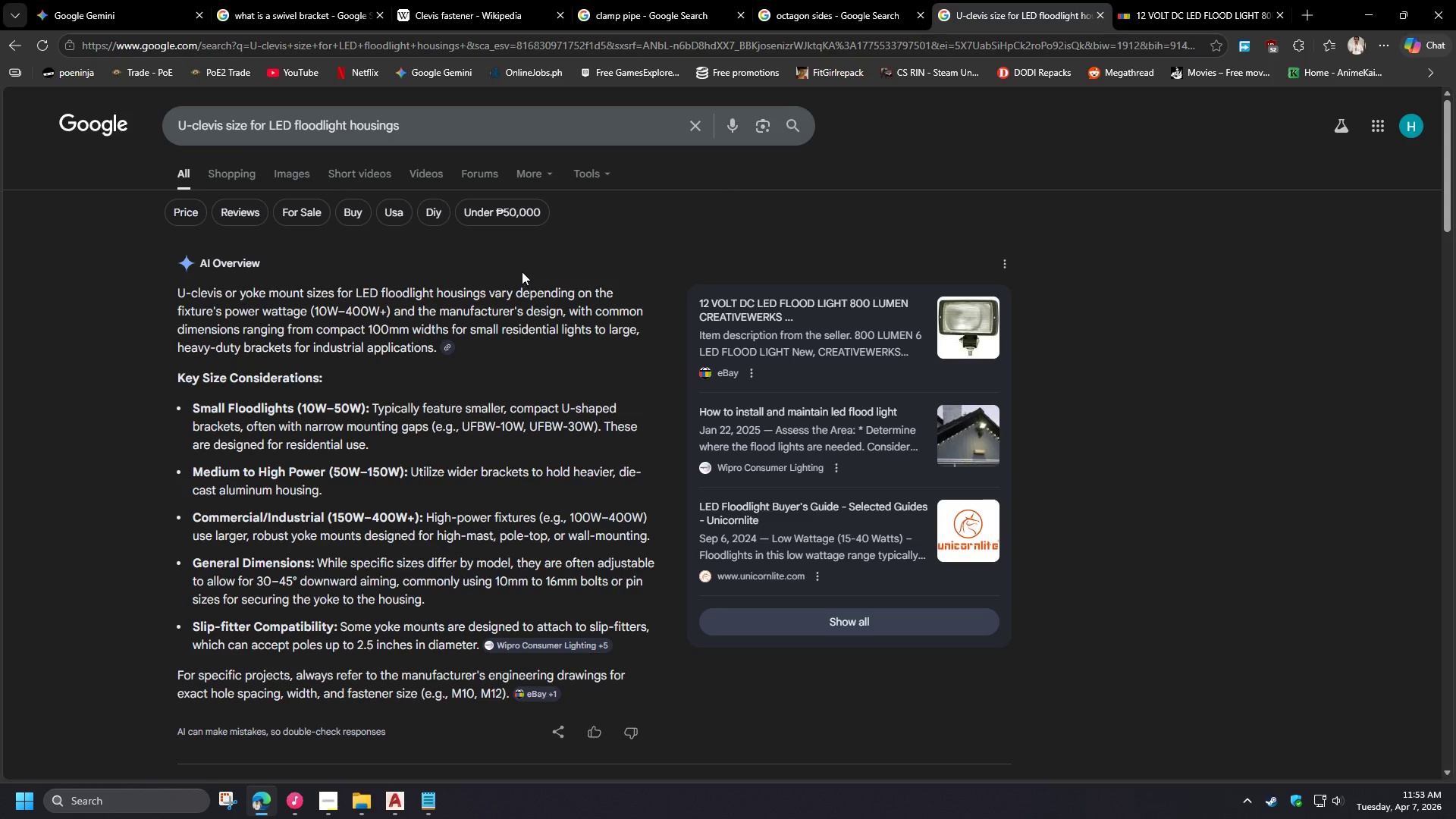 
key(Control+ControlLeft)
 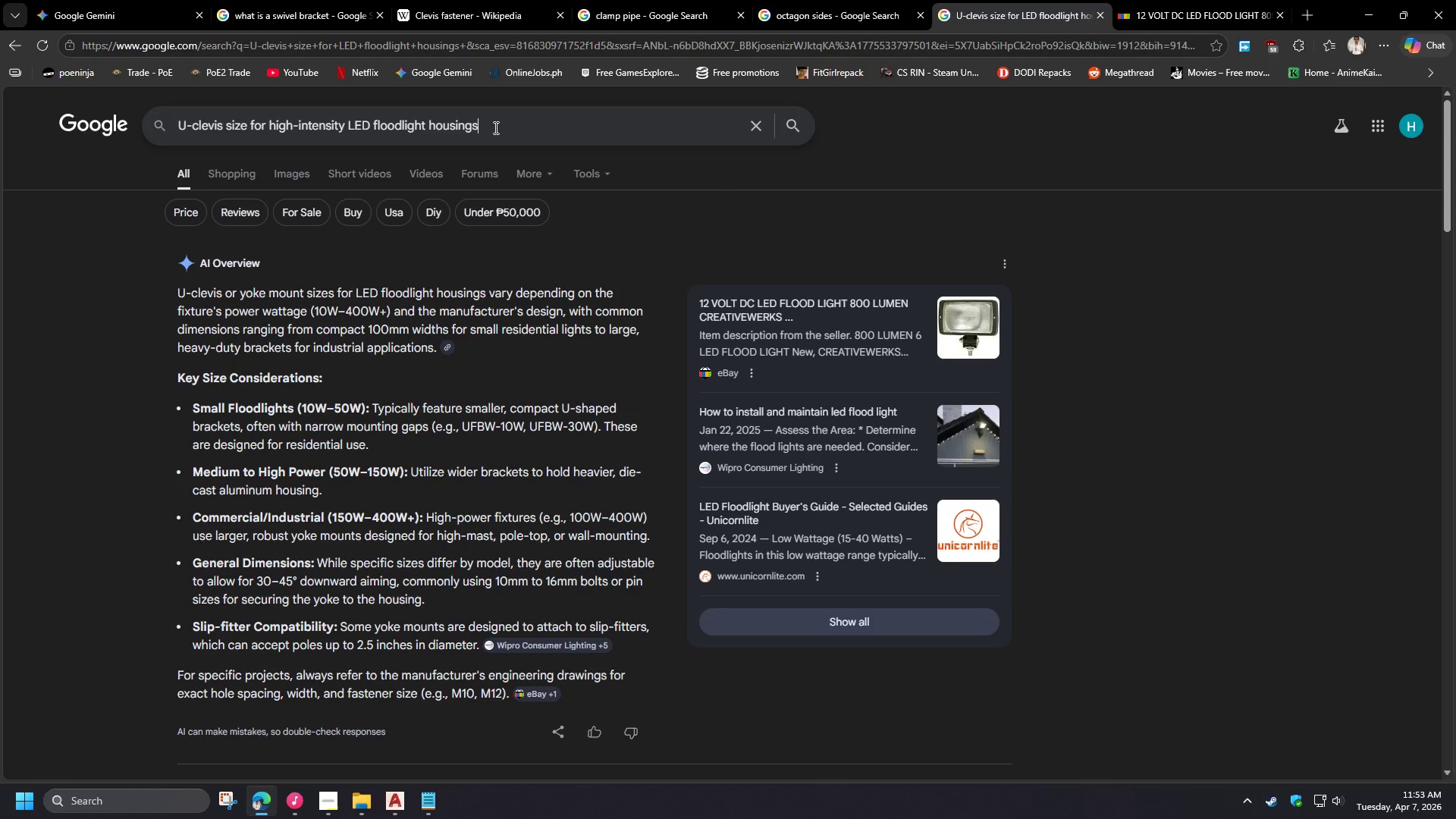 
key(Control+V)
 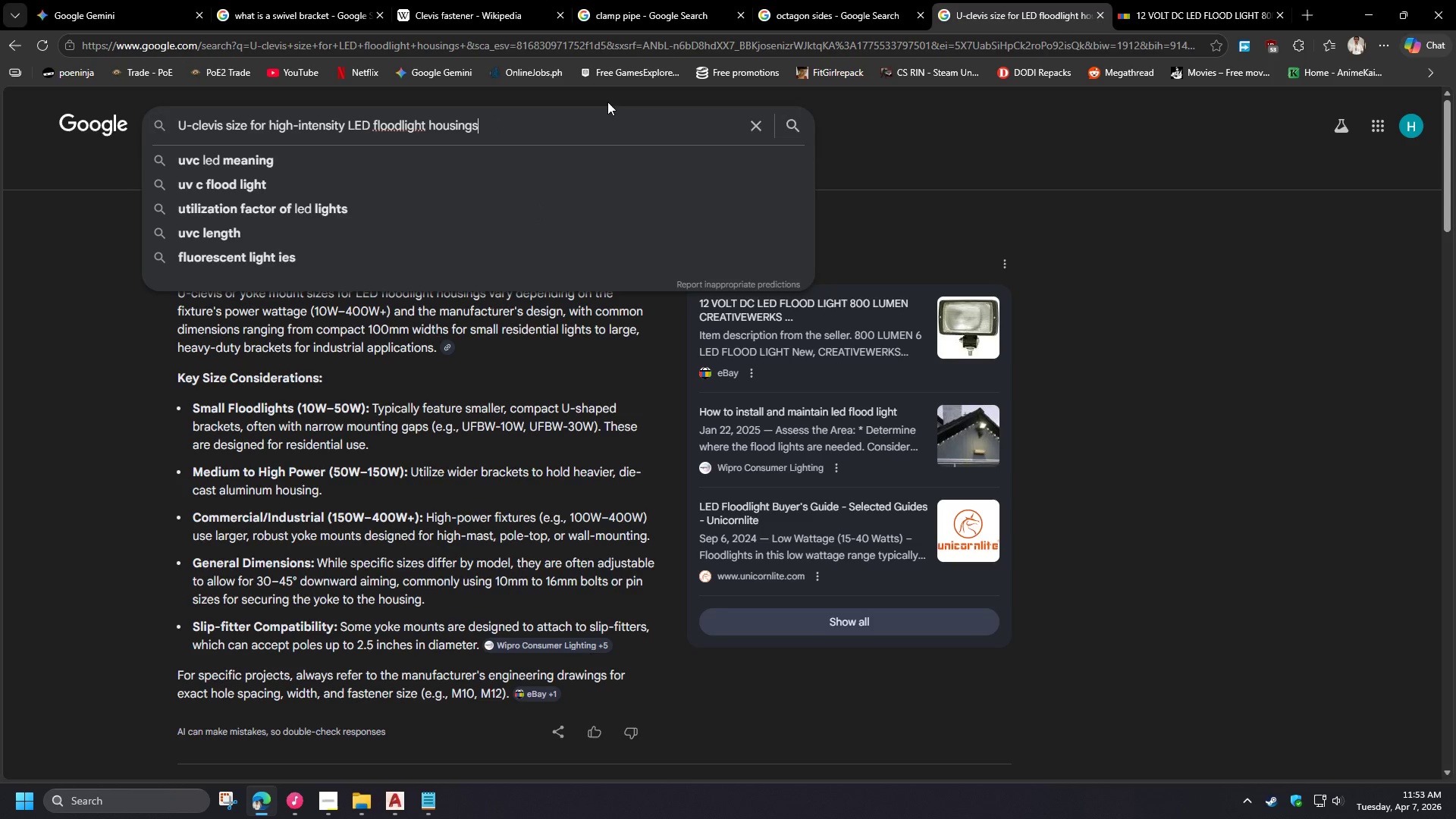 
key(NumpadEnter)
 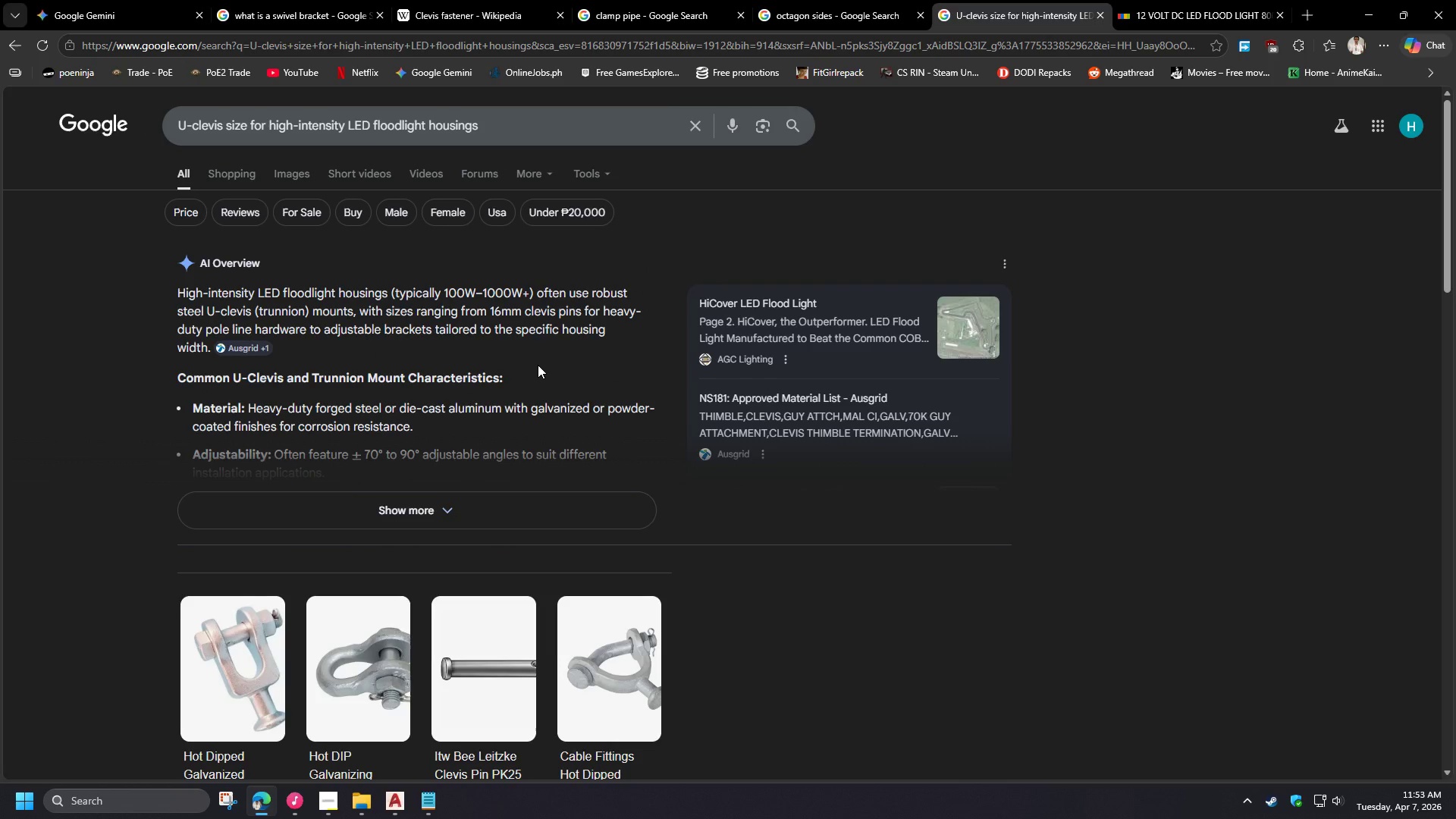 
wait(5.11)
 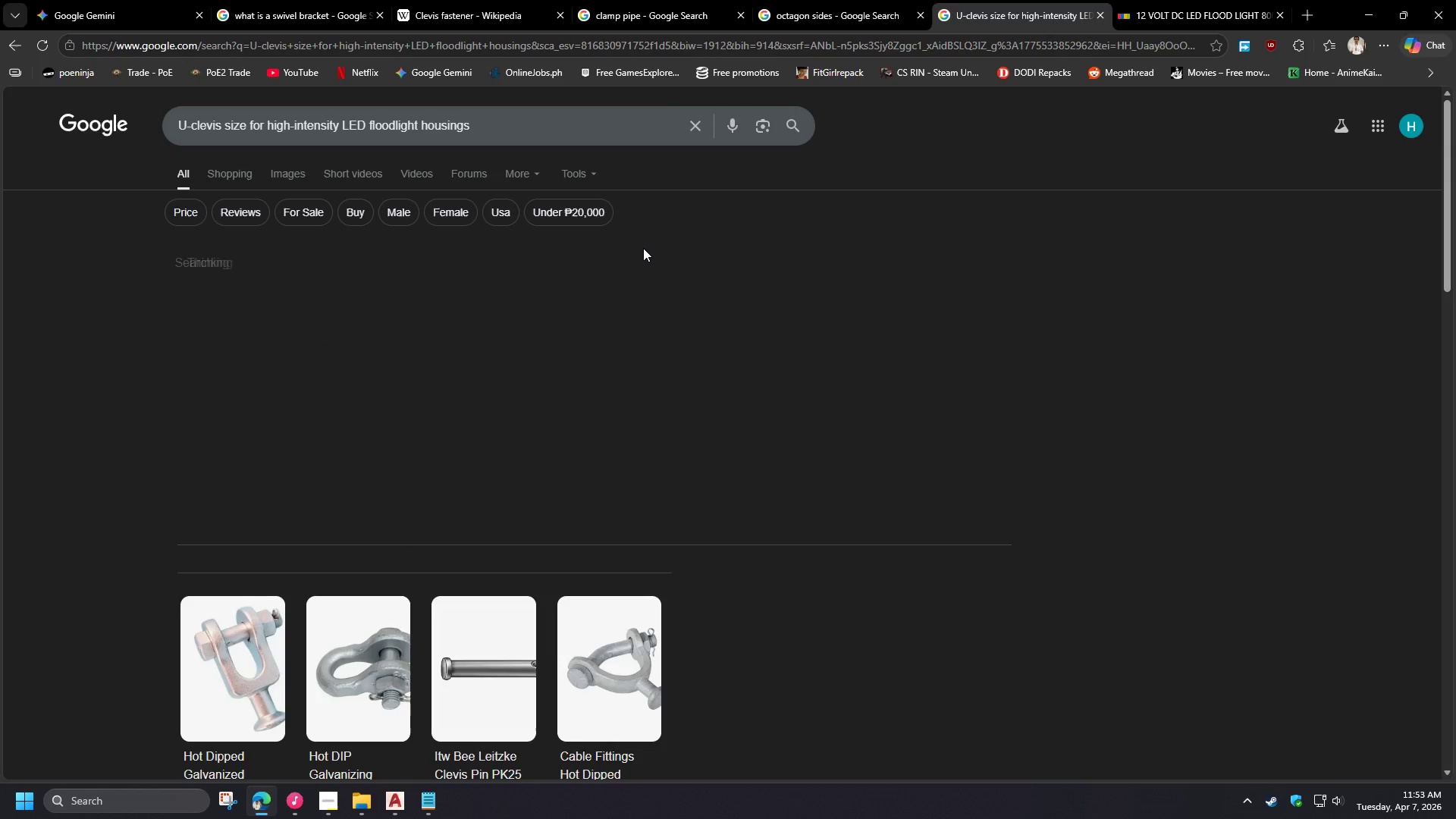 
left_click([149, 370])
 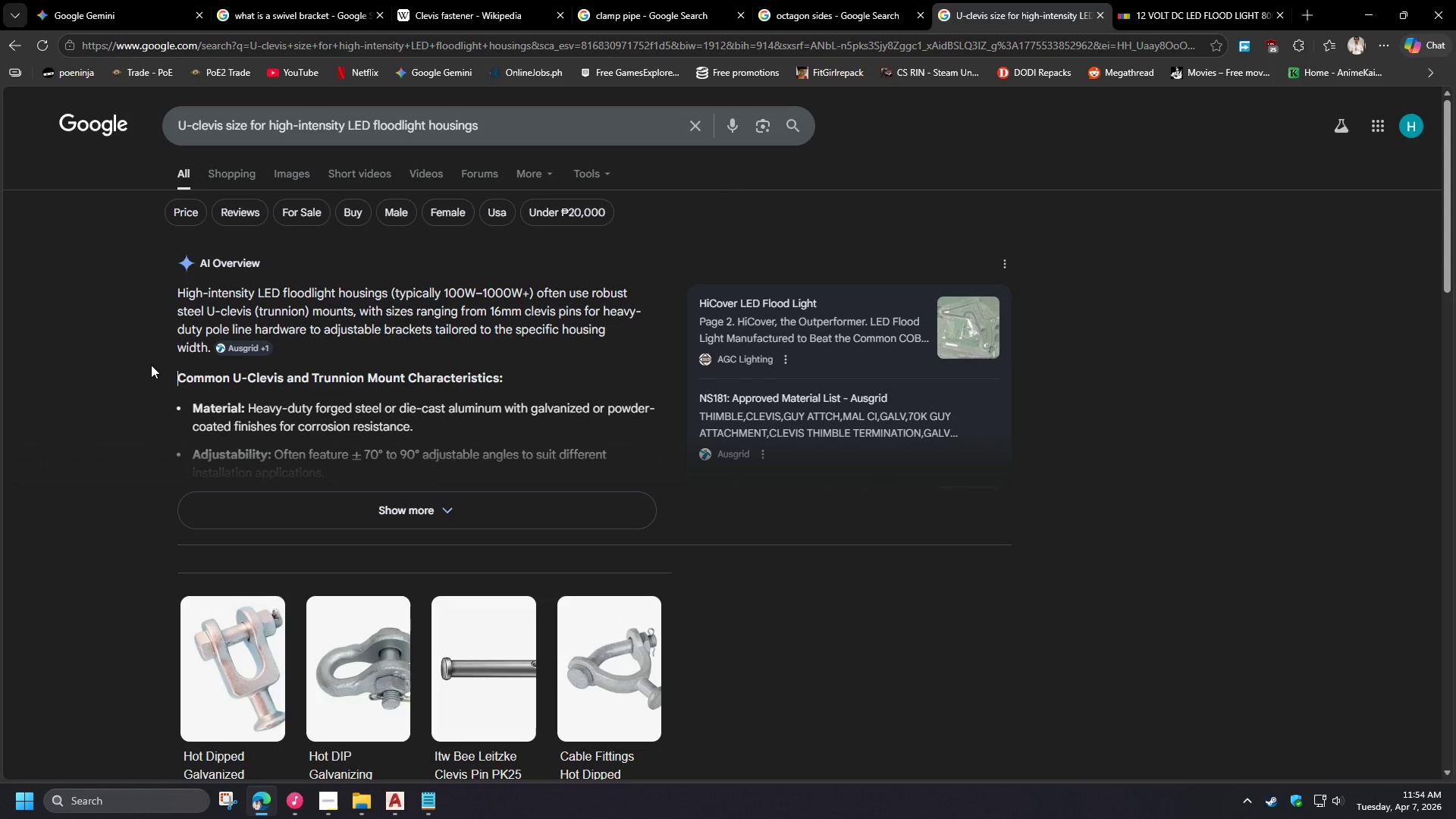 
wait(6.09)
 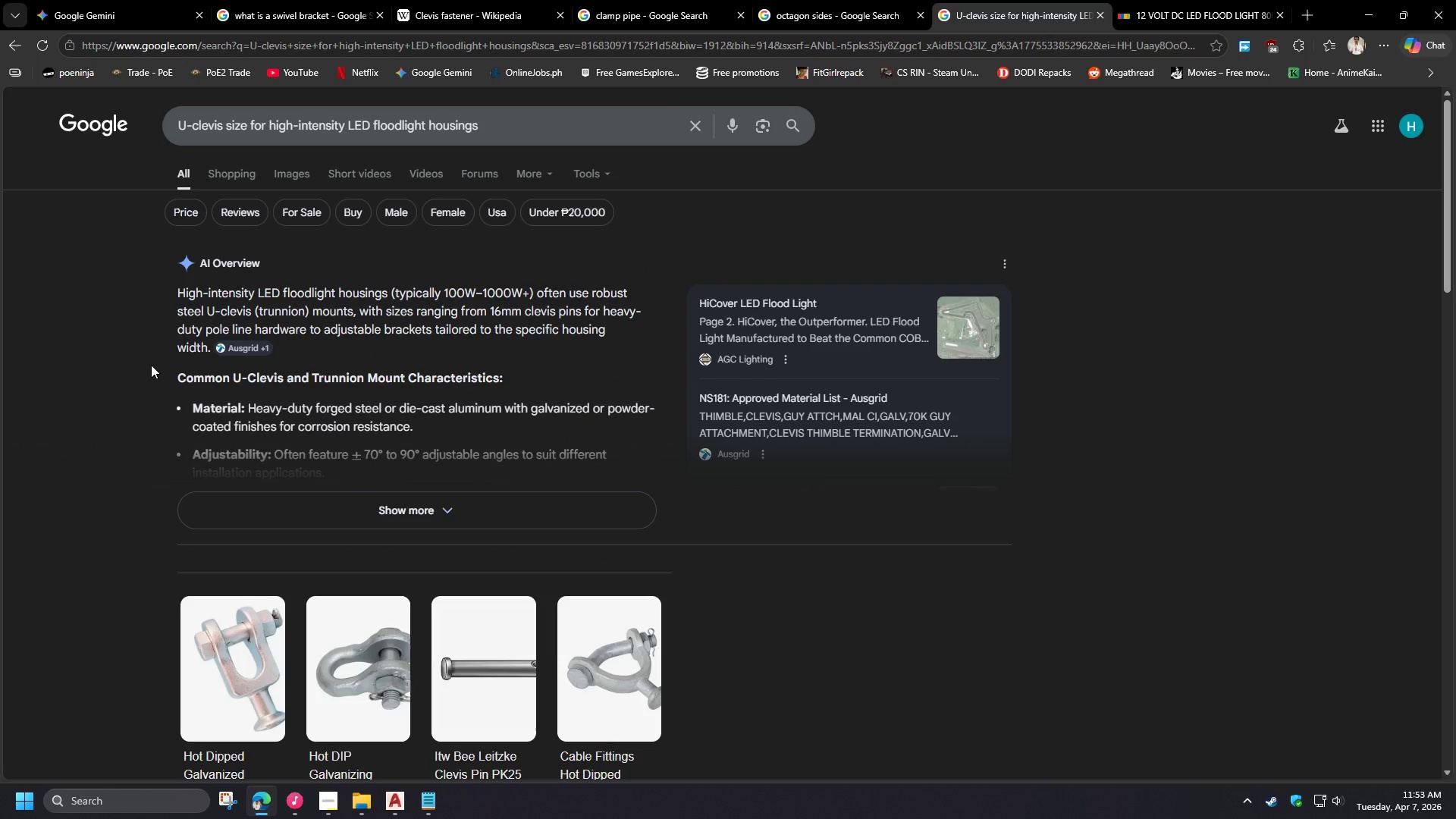 
left_click([458, 511])
 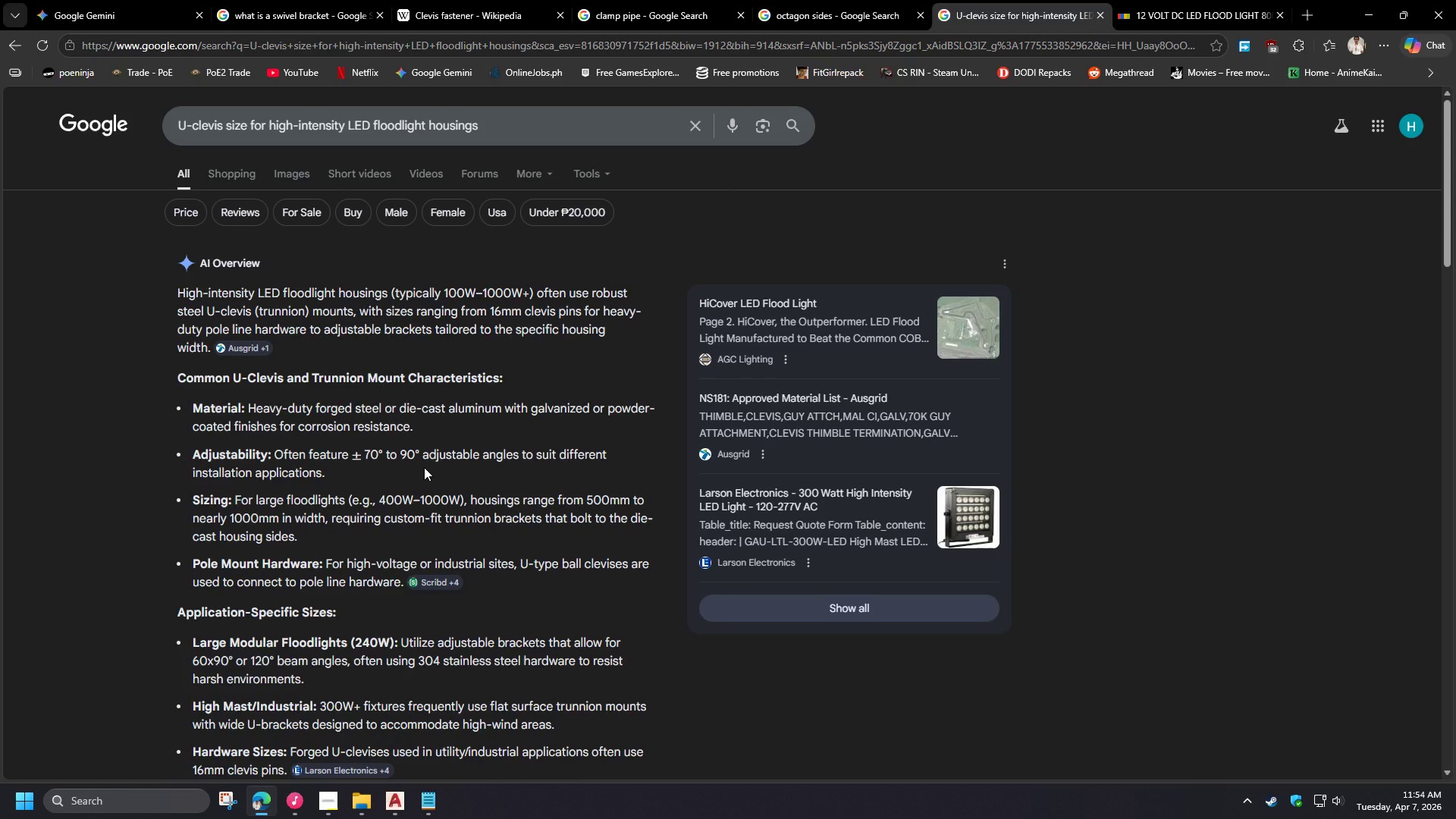 
wait(9.02)
 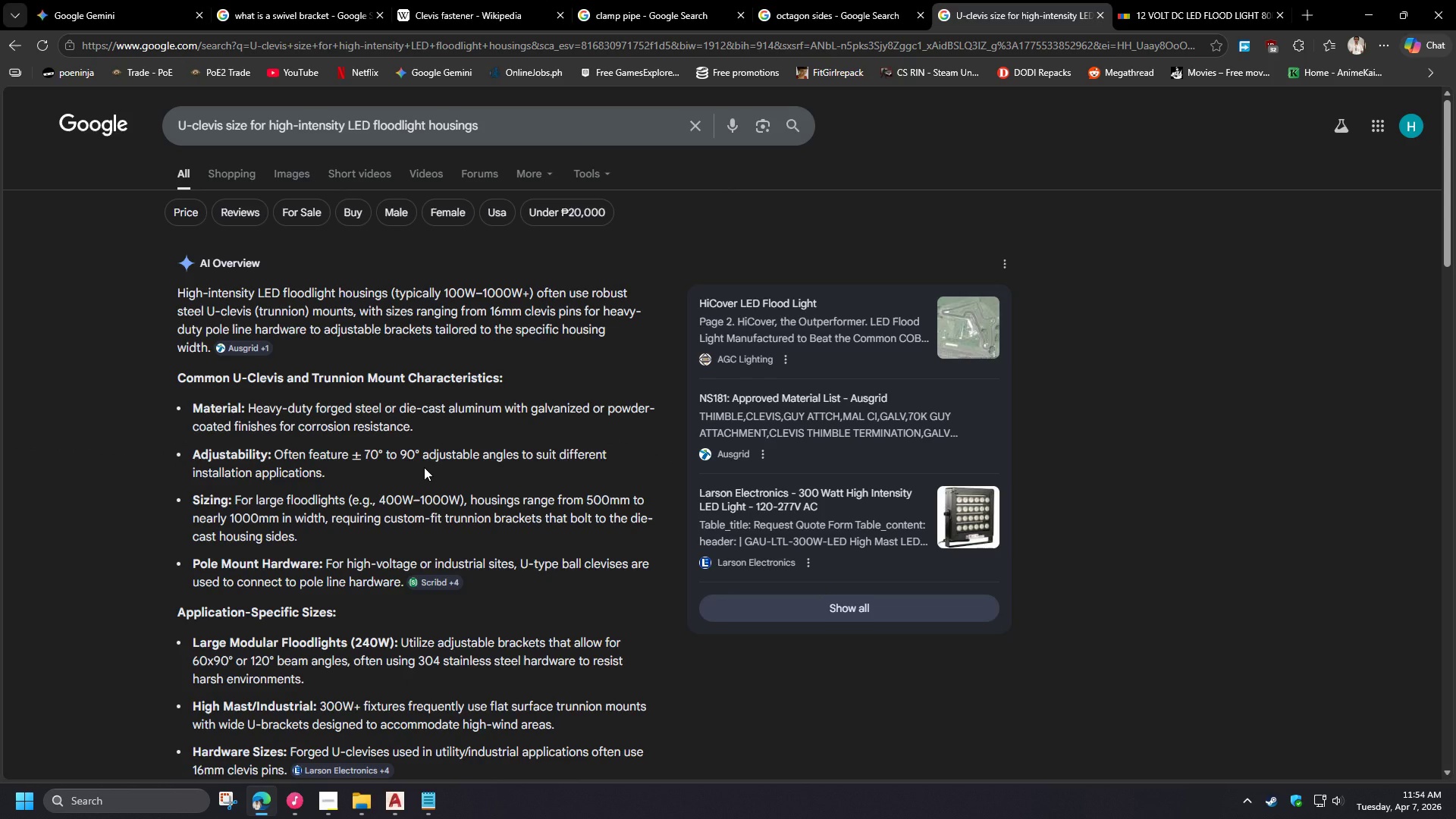 
scroll: coordinate [424, 466], scroll_direction: down, amount: 1.0
 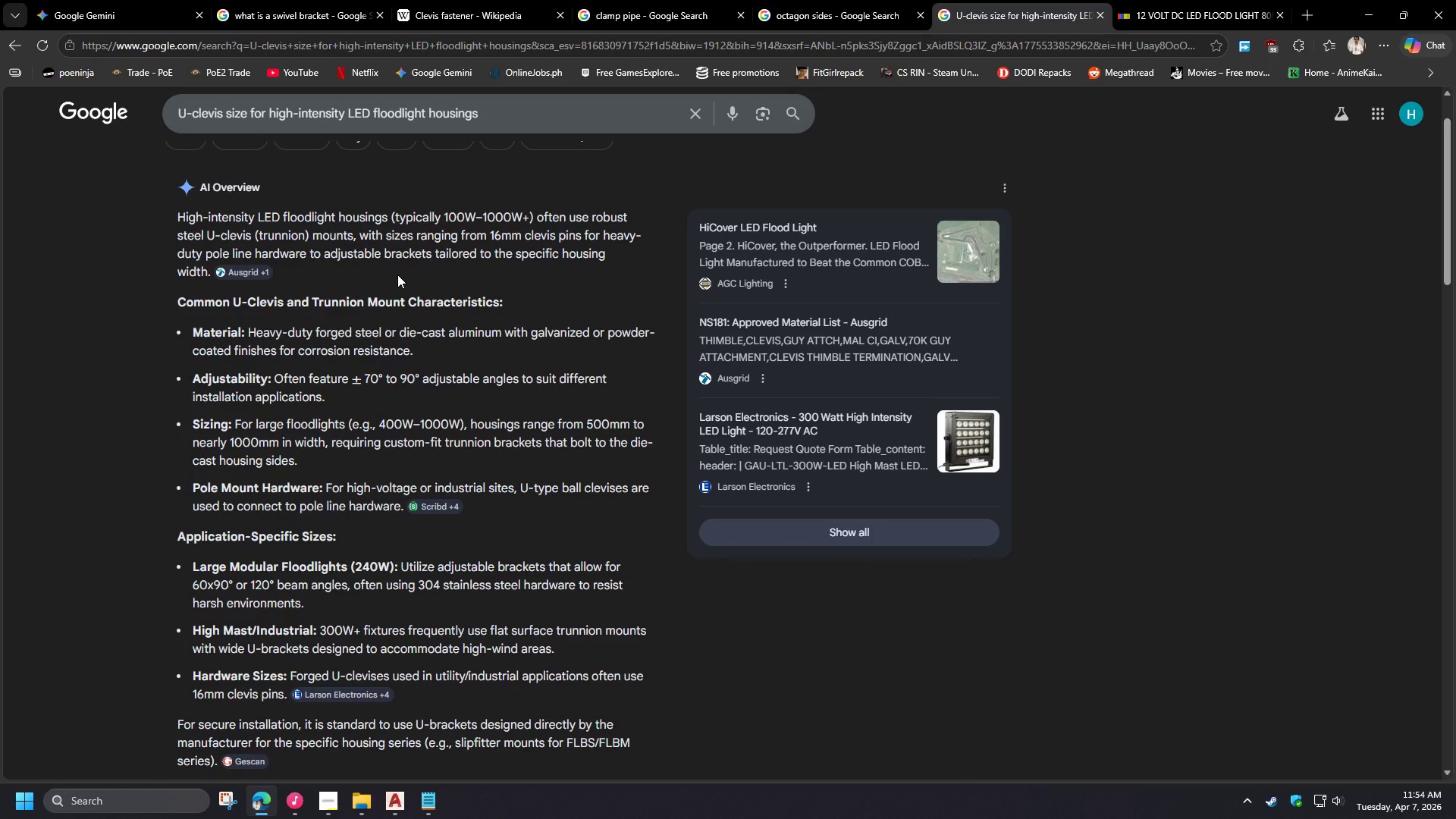 
wait(13.12)
 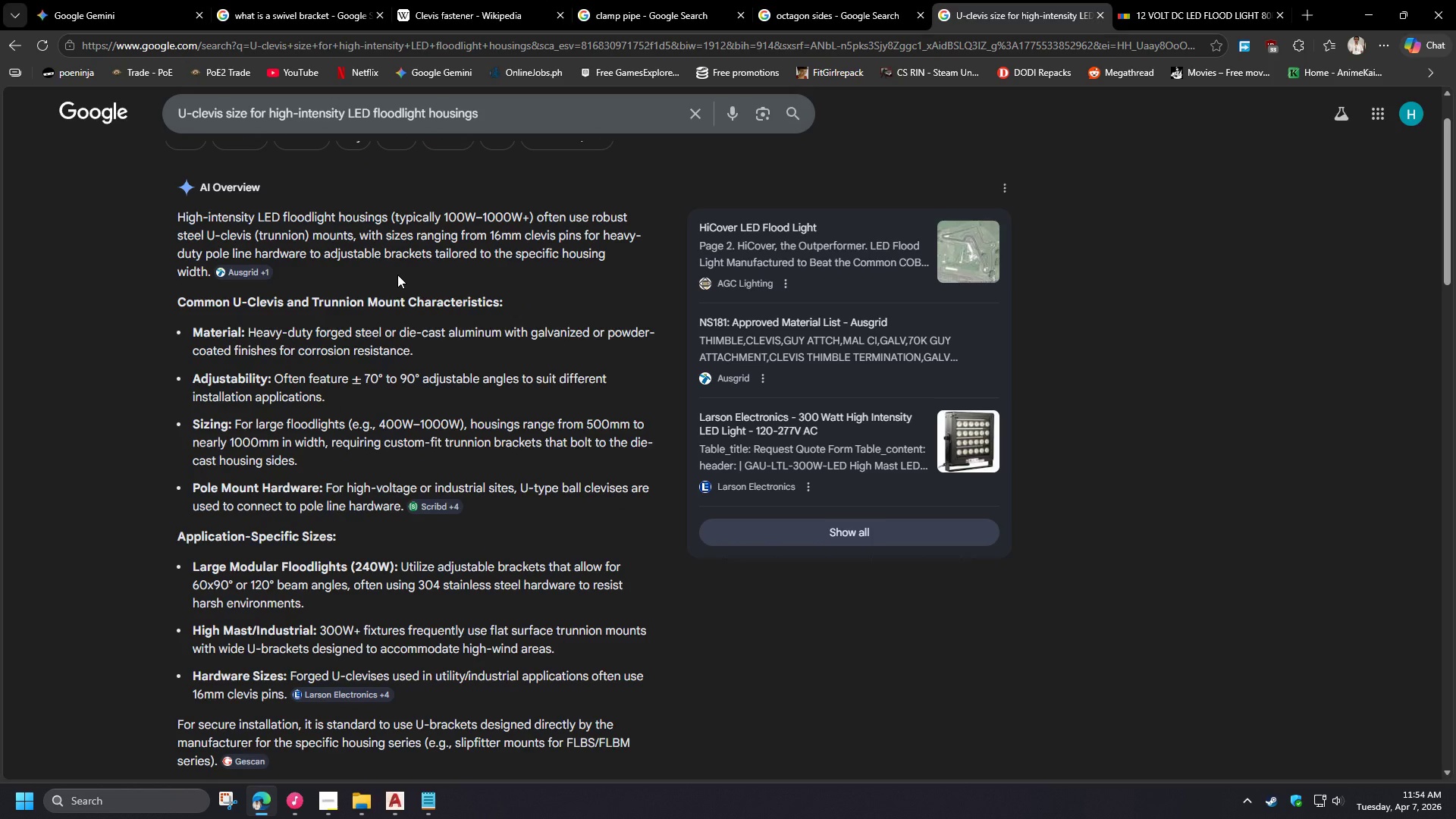 
scroll: coordinate [393, 281], scroll_direction: down, amount: 1.0
 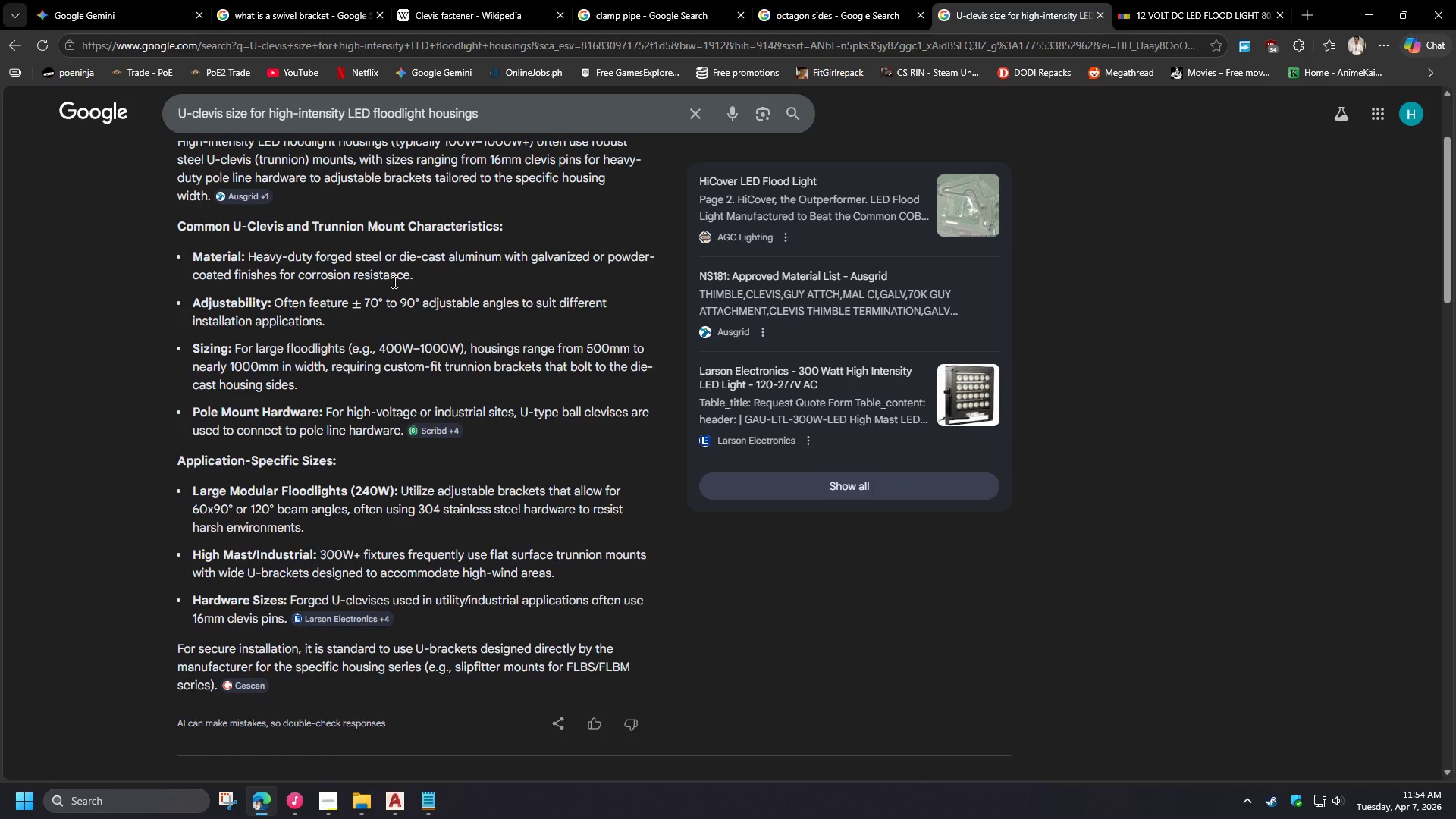 
scroll: coordinate [393, 281], scroll_direction: up, amount: 5.0
 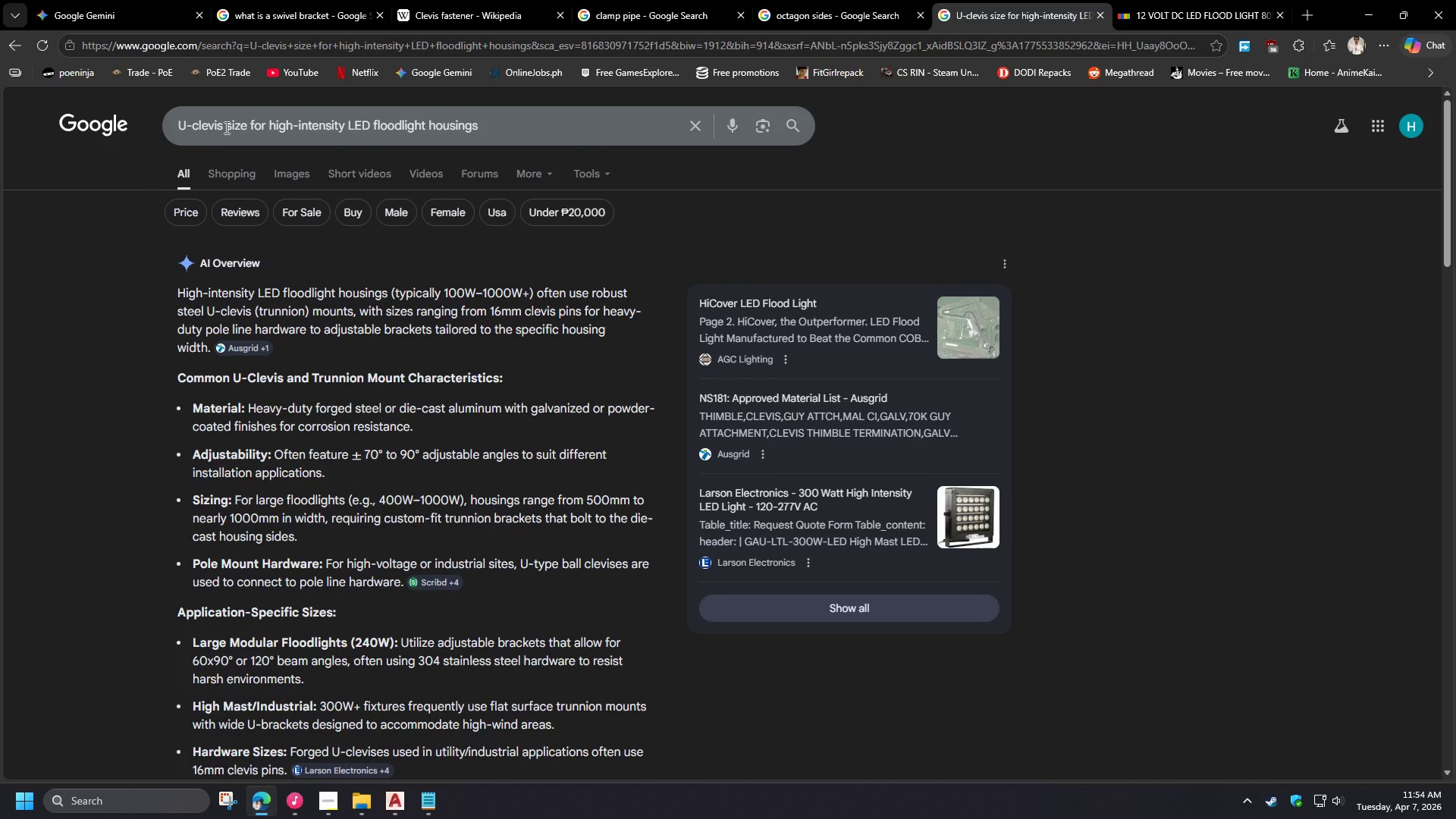 
left_click([225, 127])
 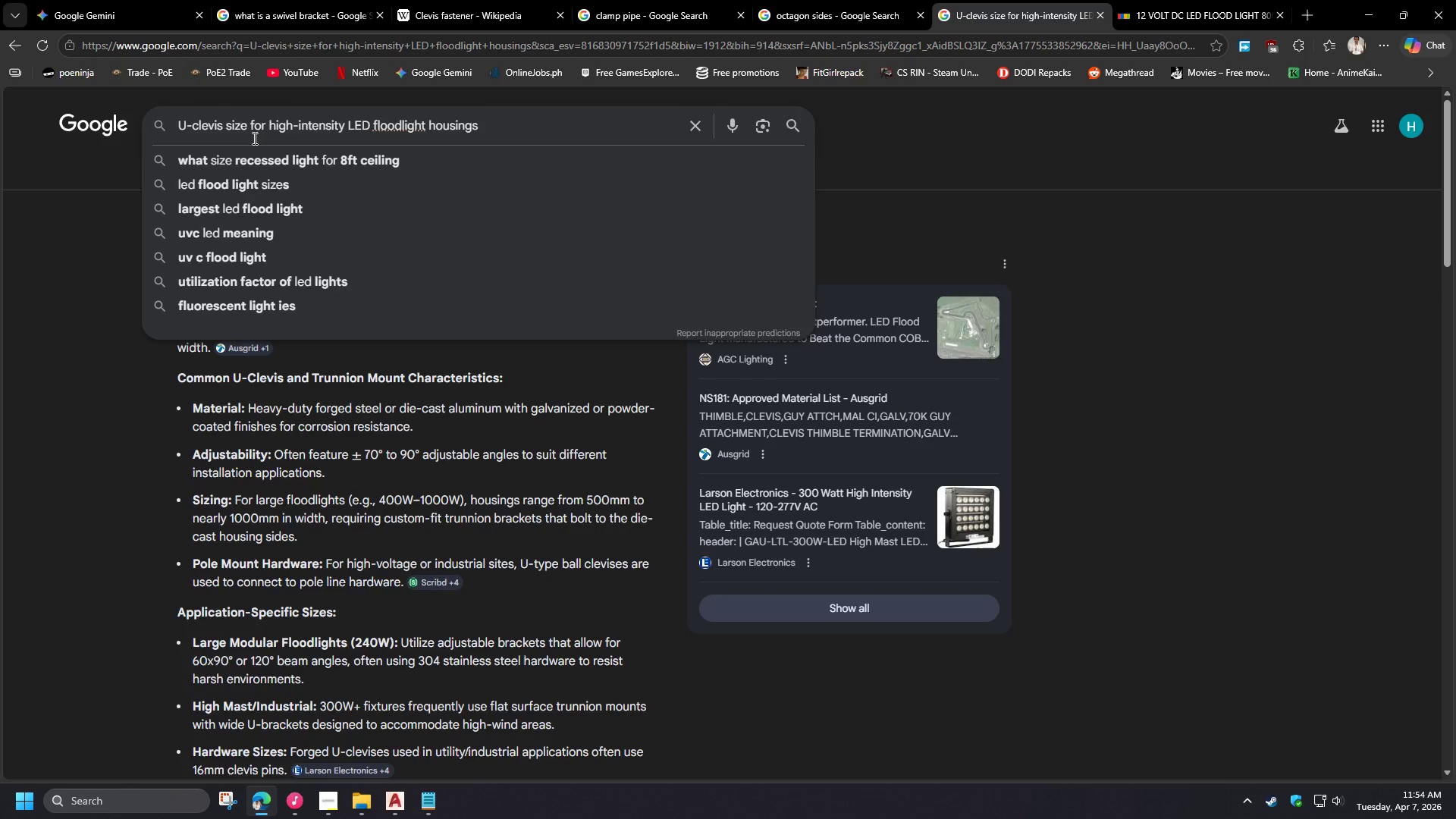 
type(width )
key(NumpadEnter)
 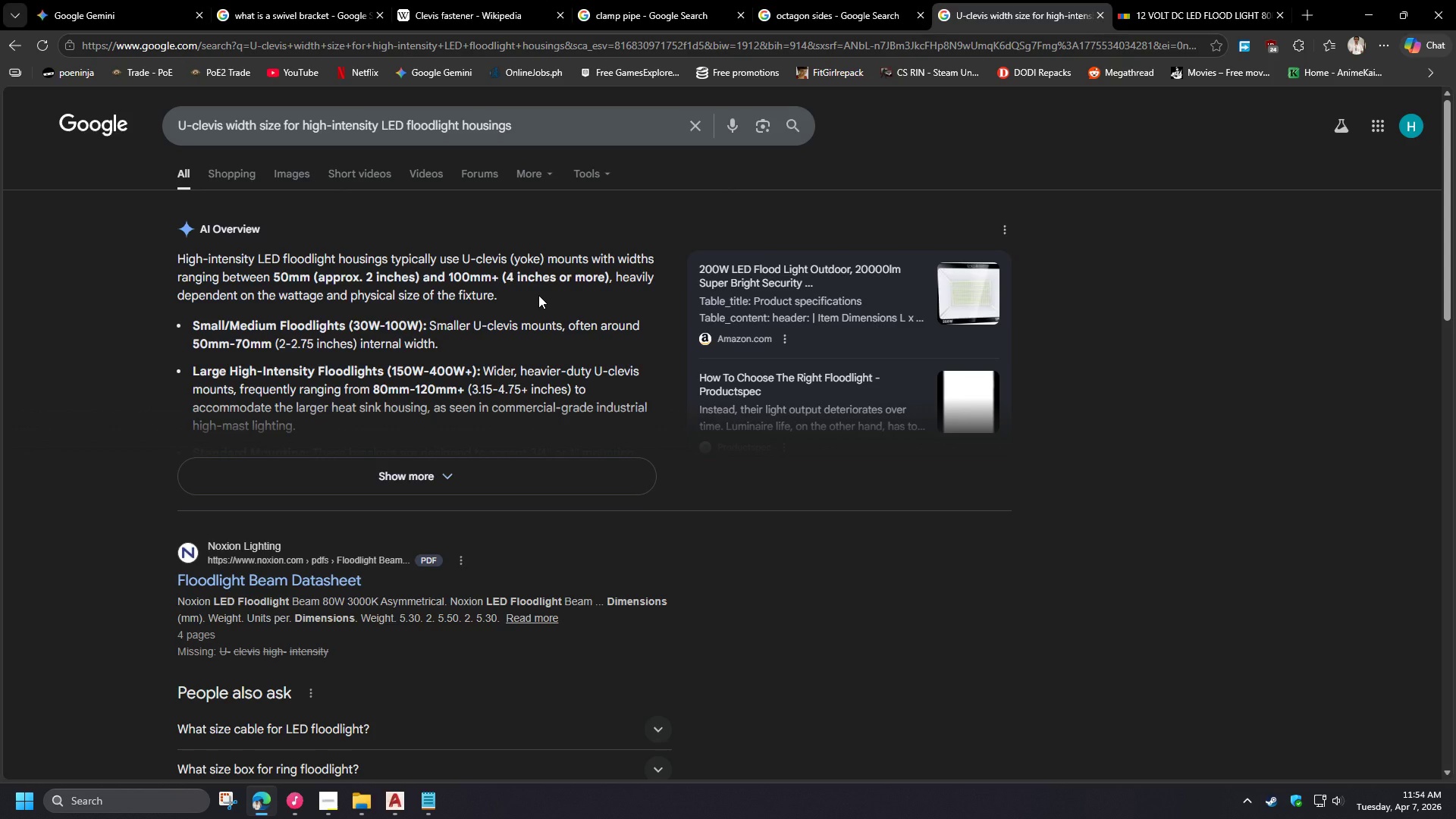 
wait(18.19)
 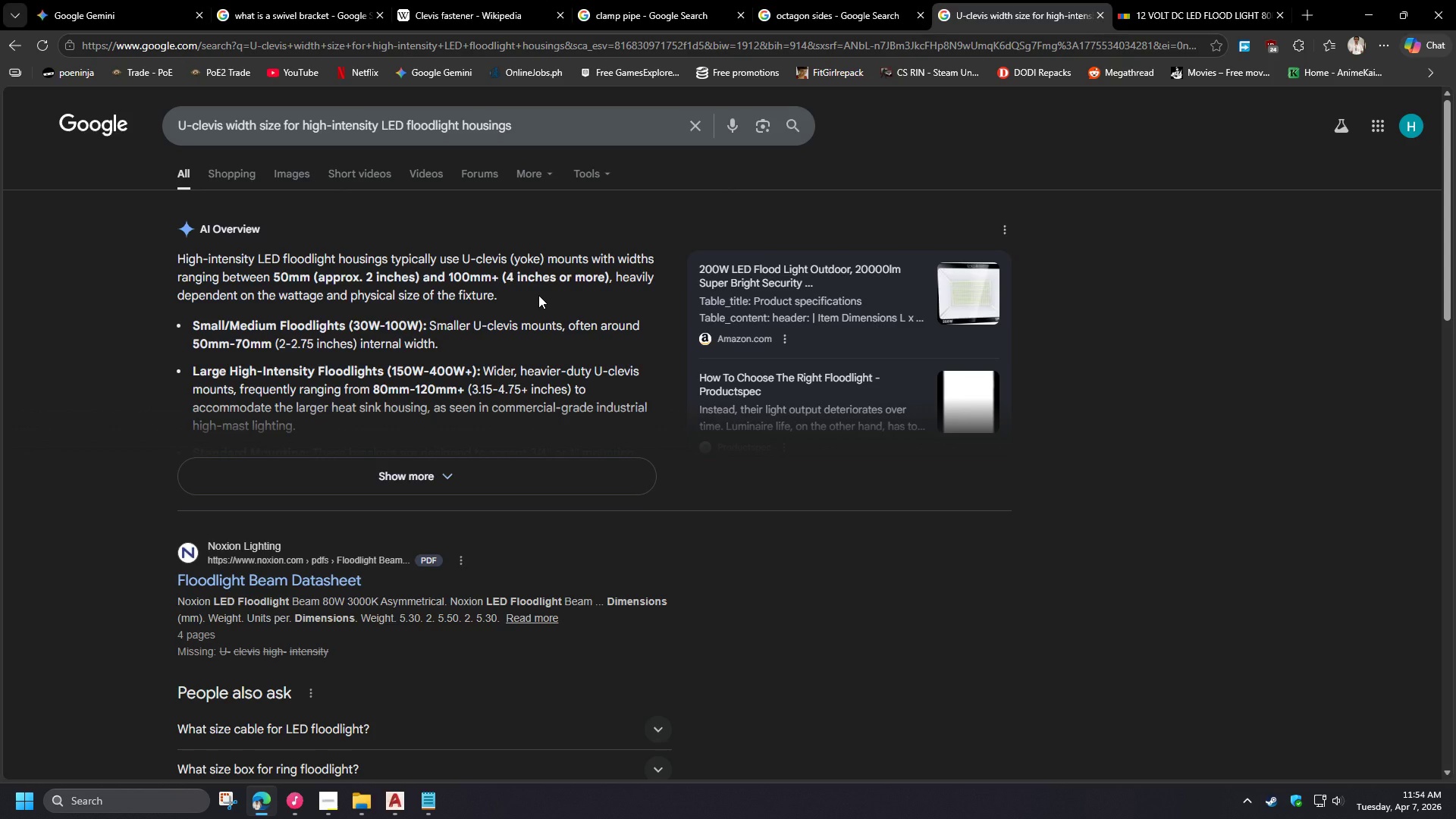 
left_click([500, 479])
 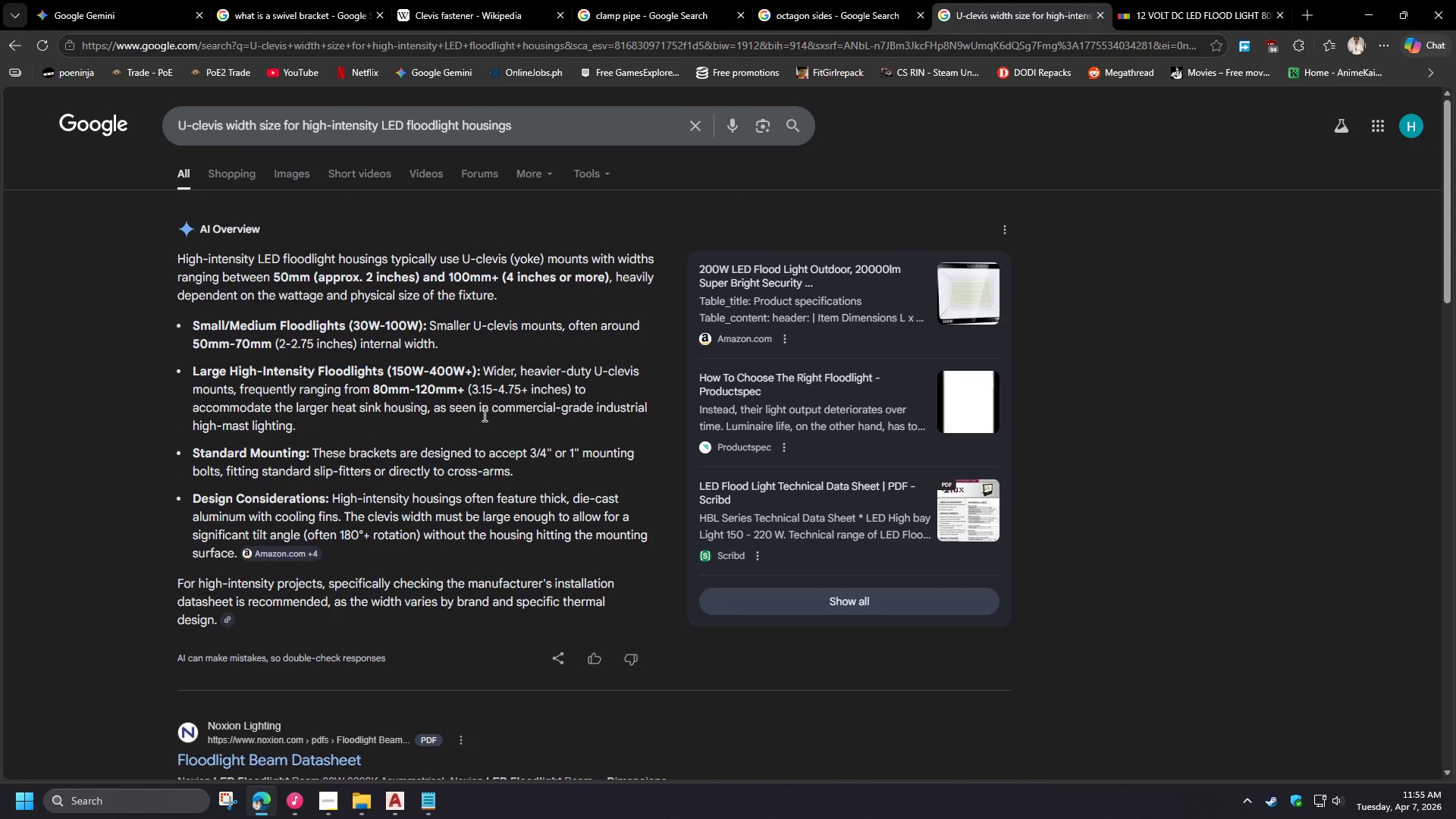 
wait(25.75)
 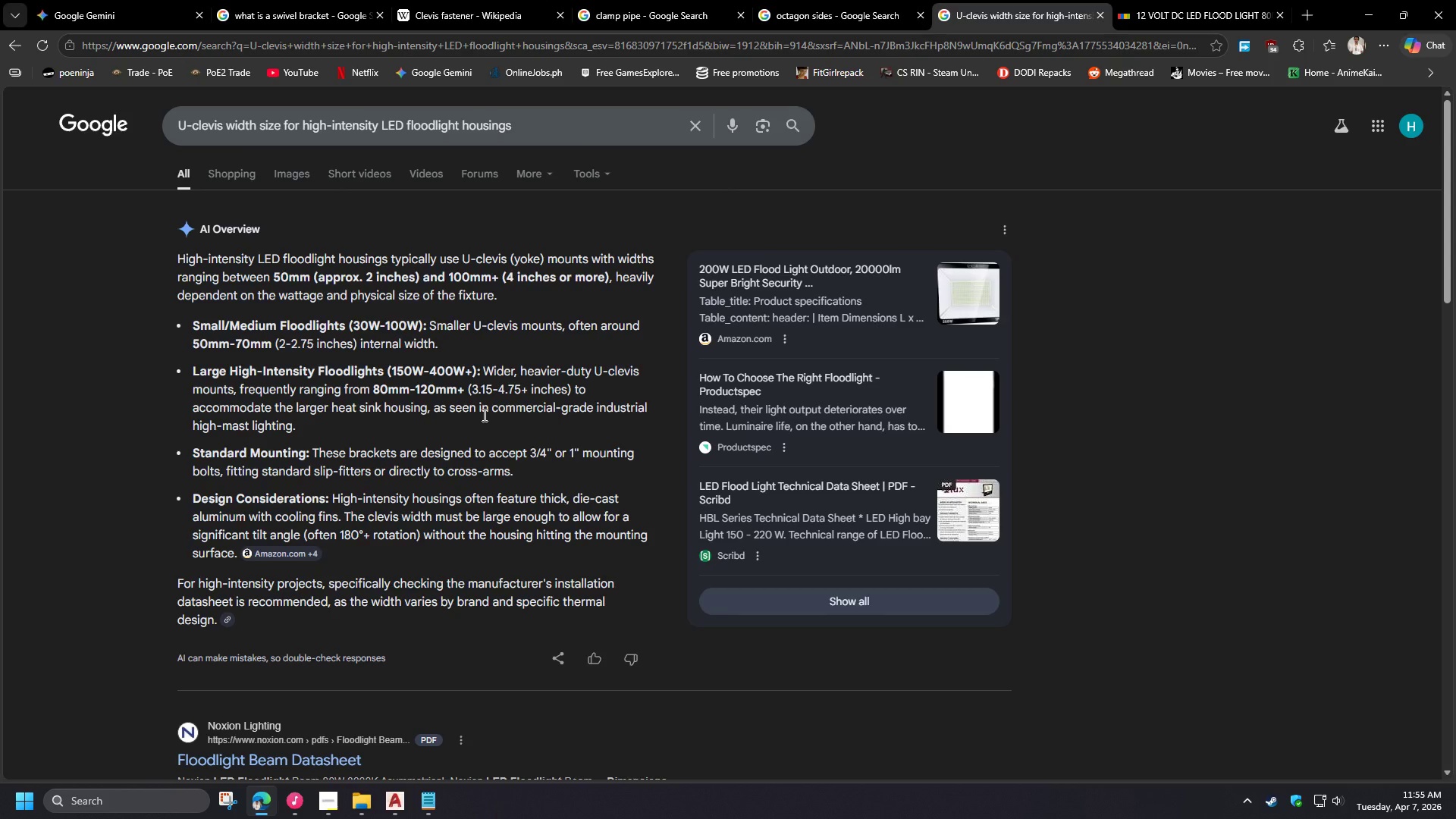 
left_click([1368, 0])
 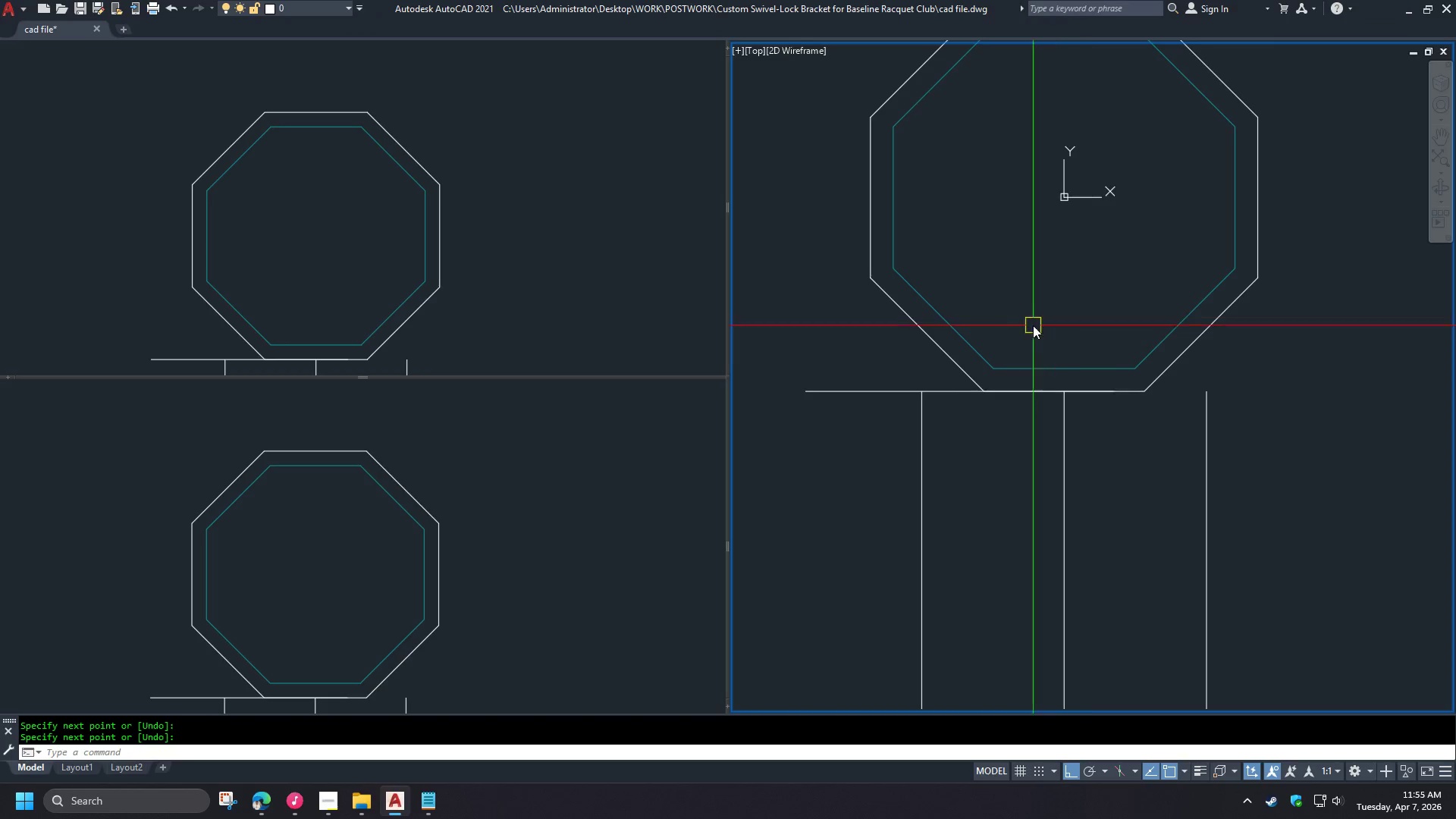 
scroll: coordinate [999, 346], scroll_direction: down, amount: 2.0
 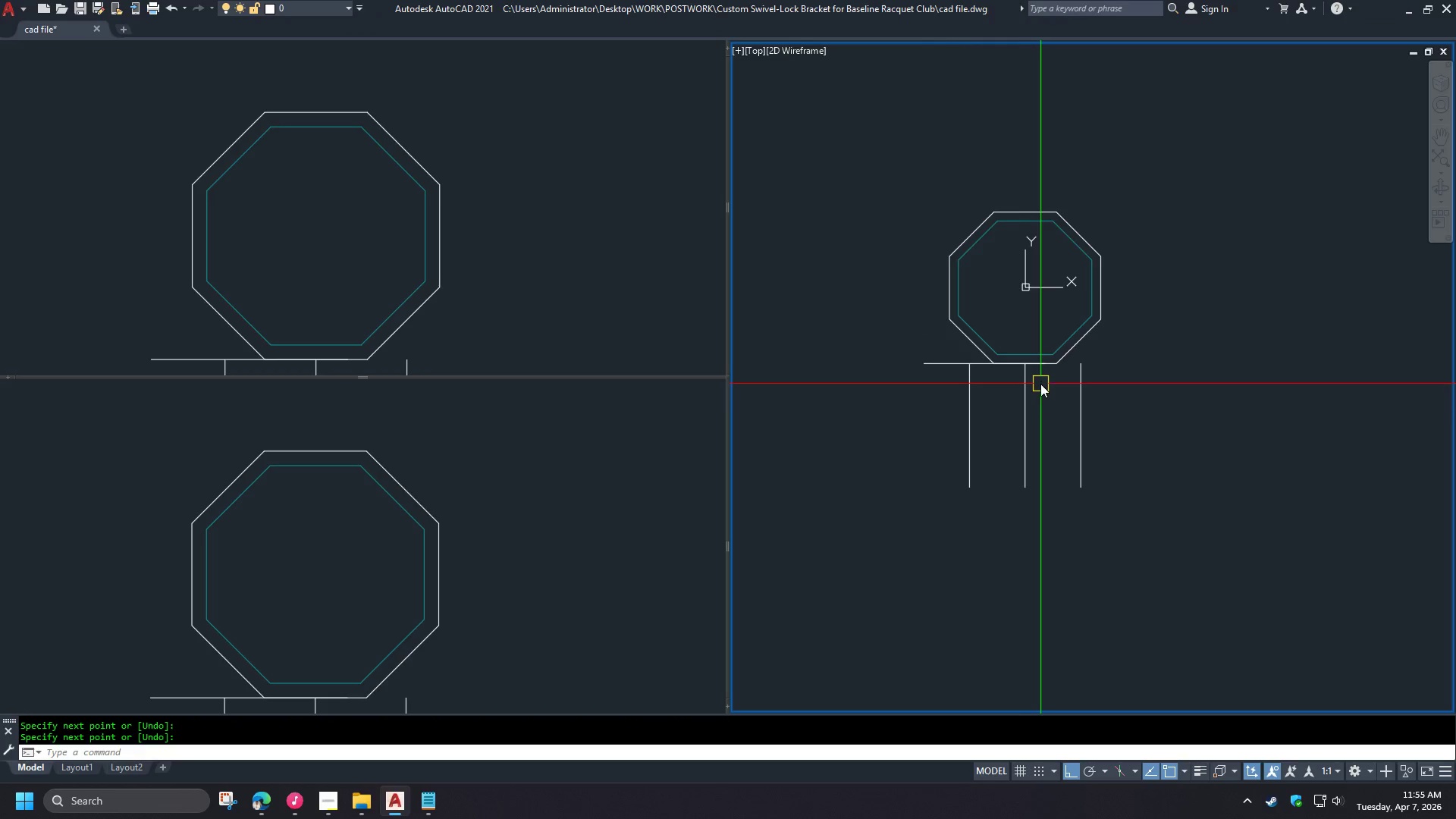 
scroll: coordinate [1042, 383], scroll_direction: up, amount: 2.0
 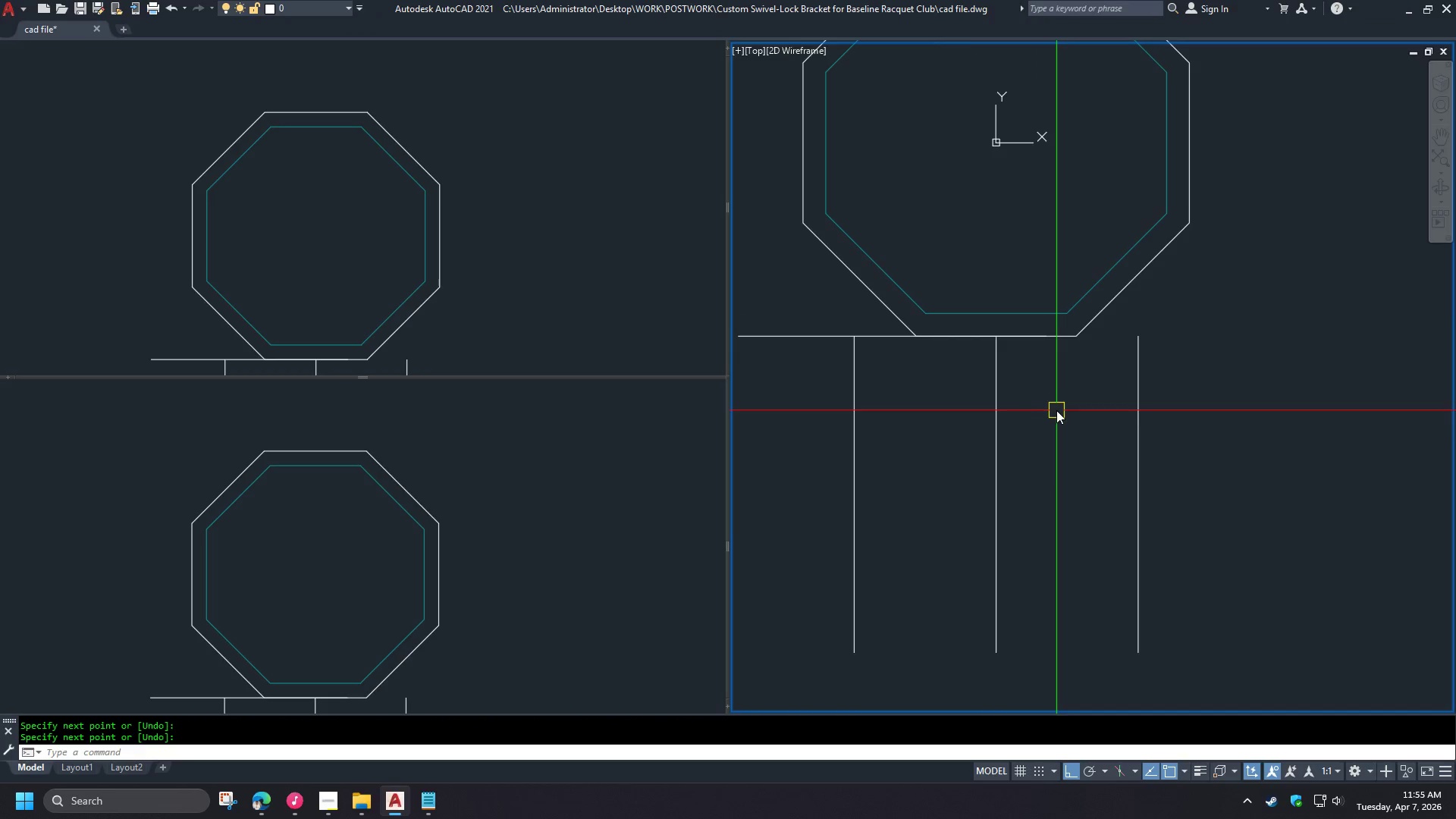 
key(O)
 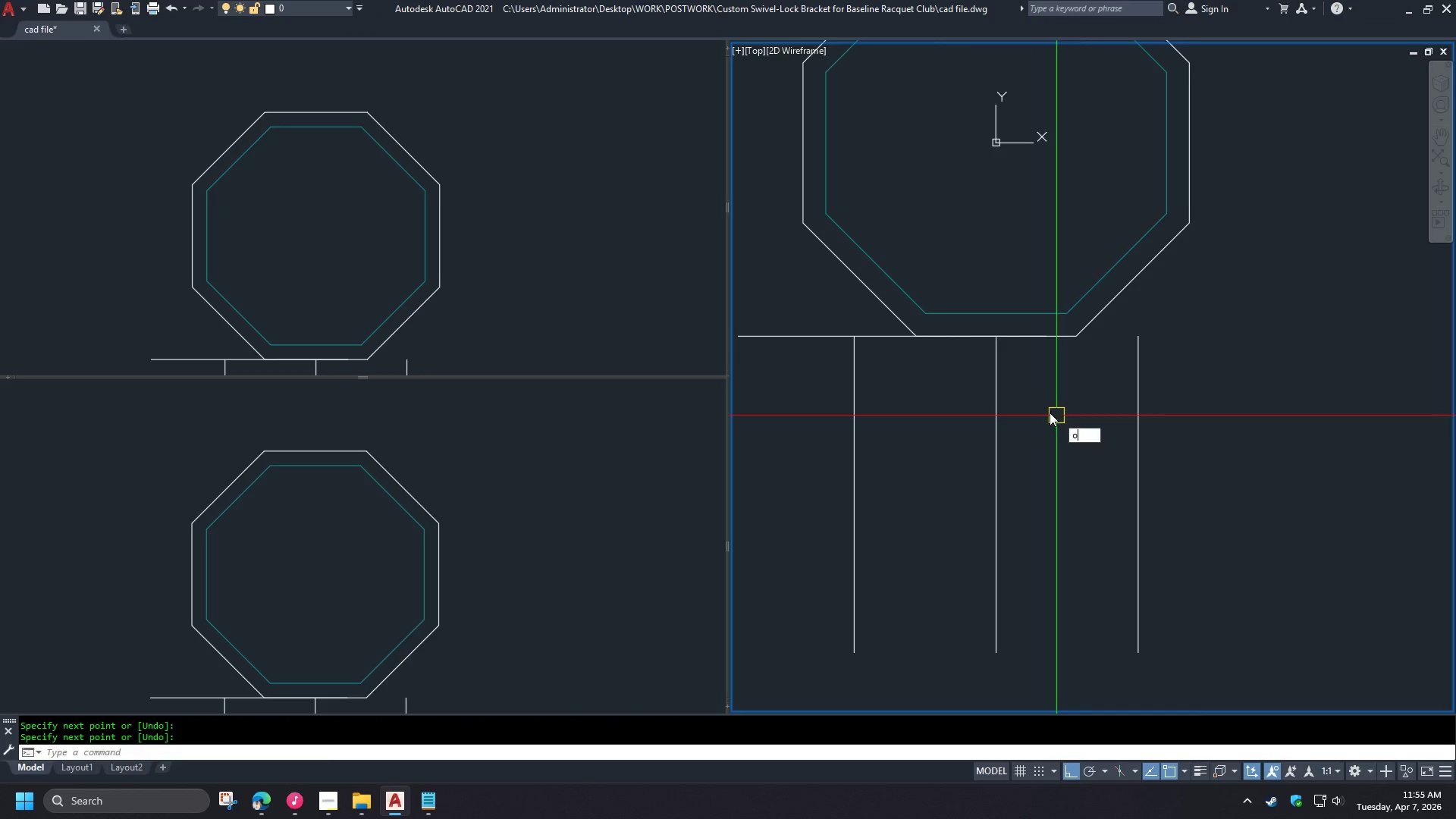 
key(Space)
 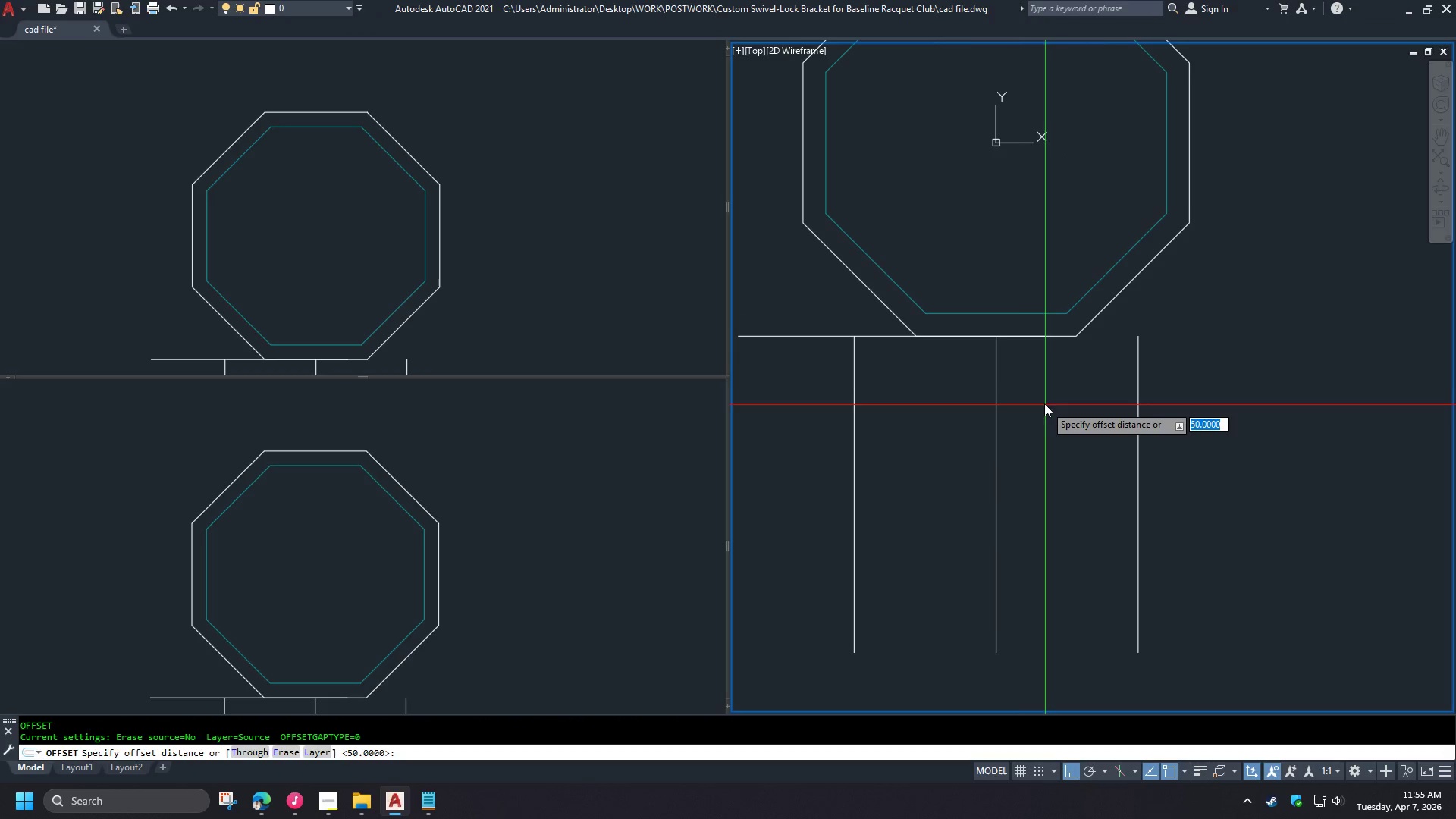 
key(T)
 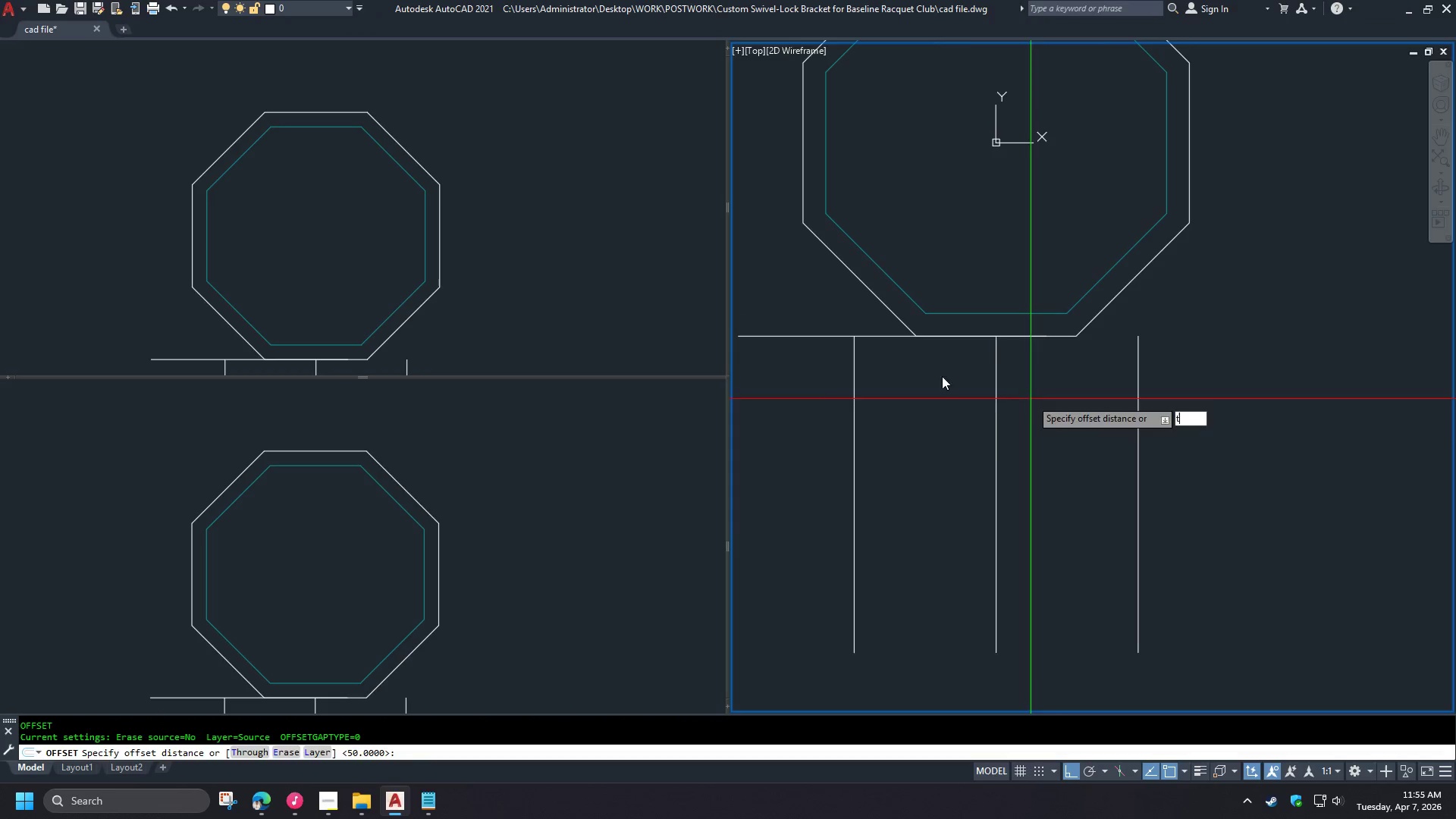 
key(Space)
 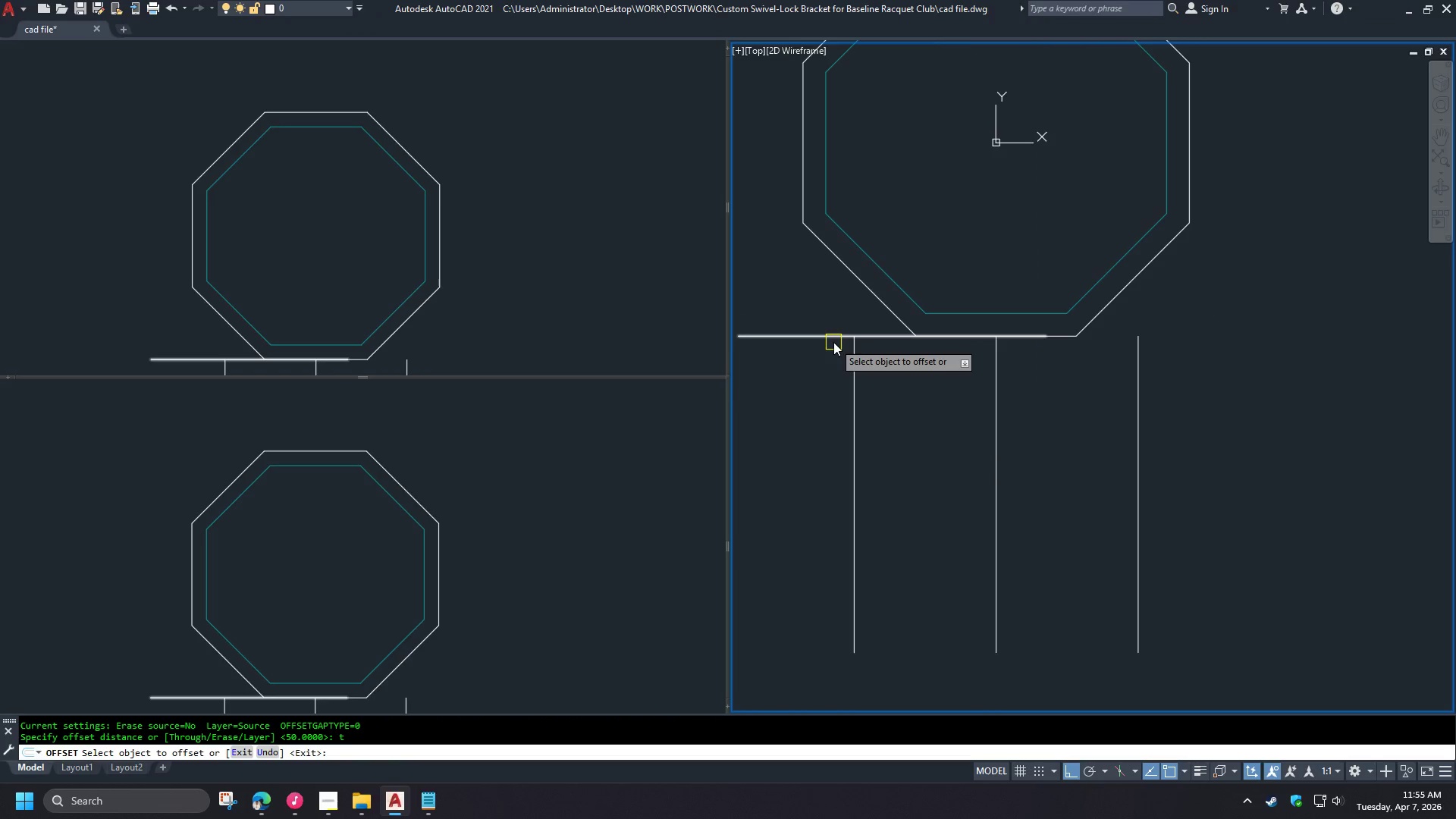 
left_click_drag(start_coordinate=[834, 344], to_coordinate=[836, 359])
 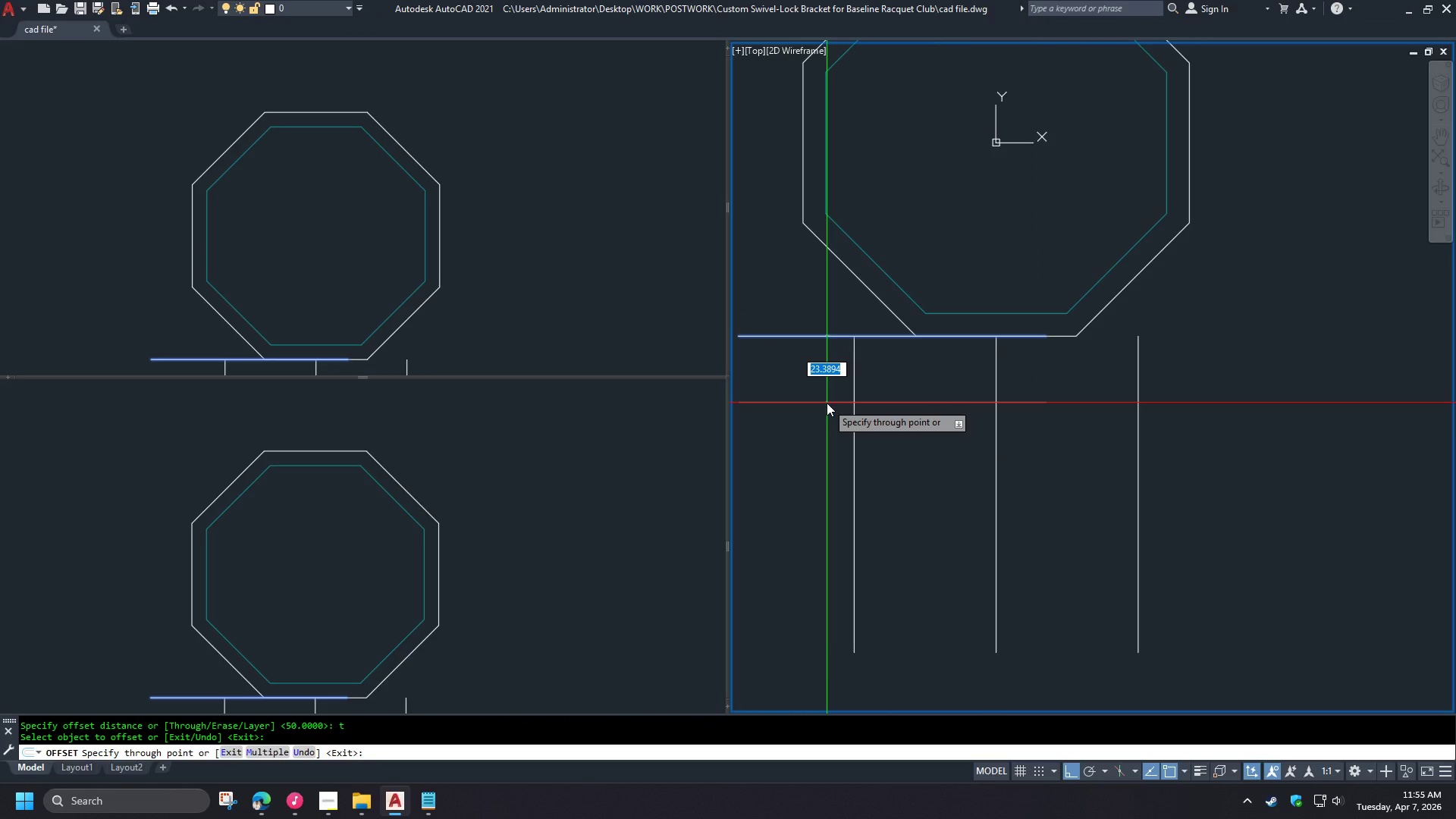 
key(Numpad8)
 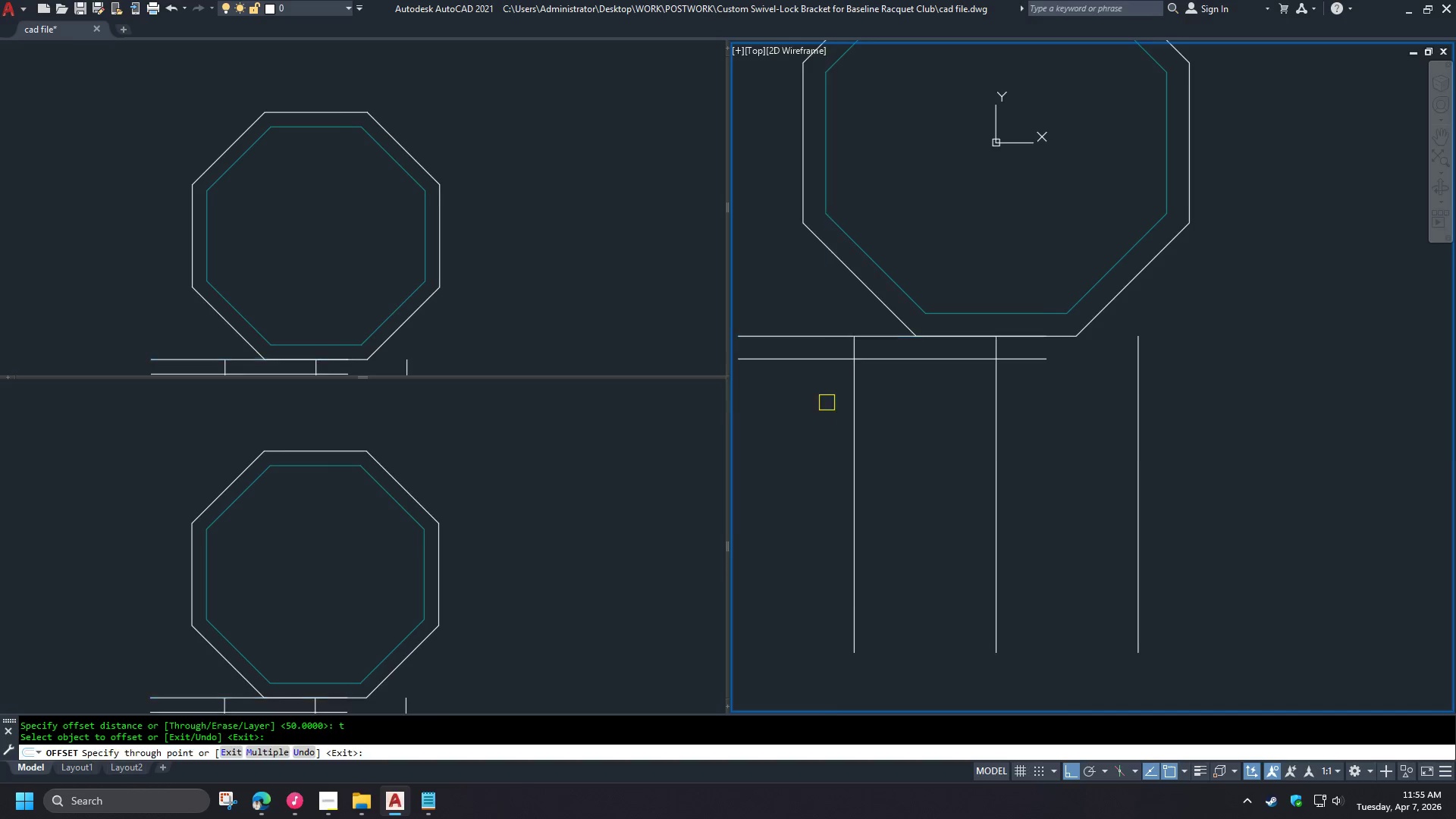 
key(NumpadEnter)
 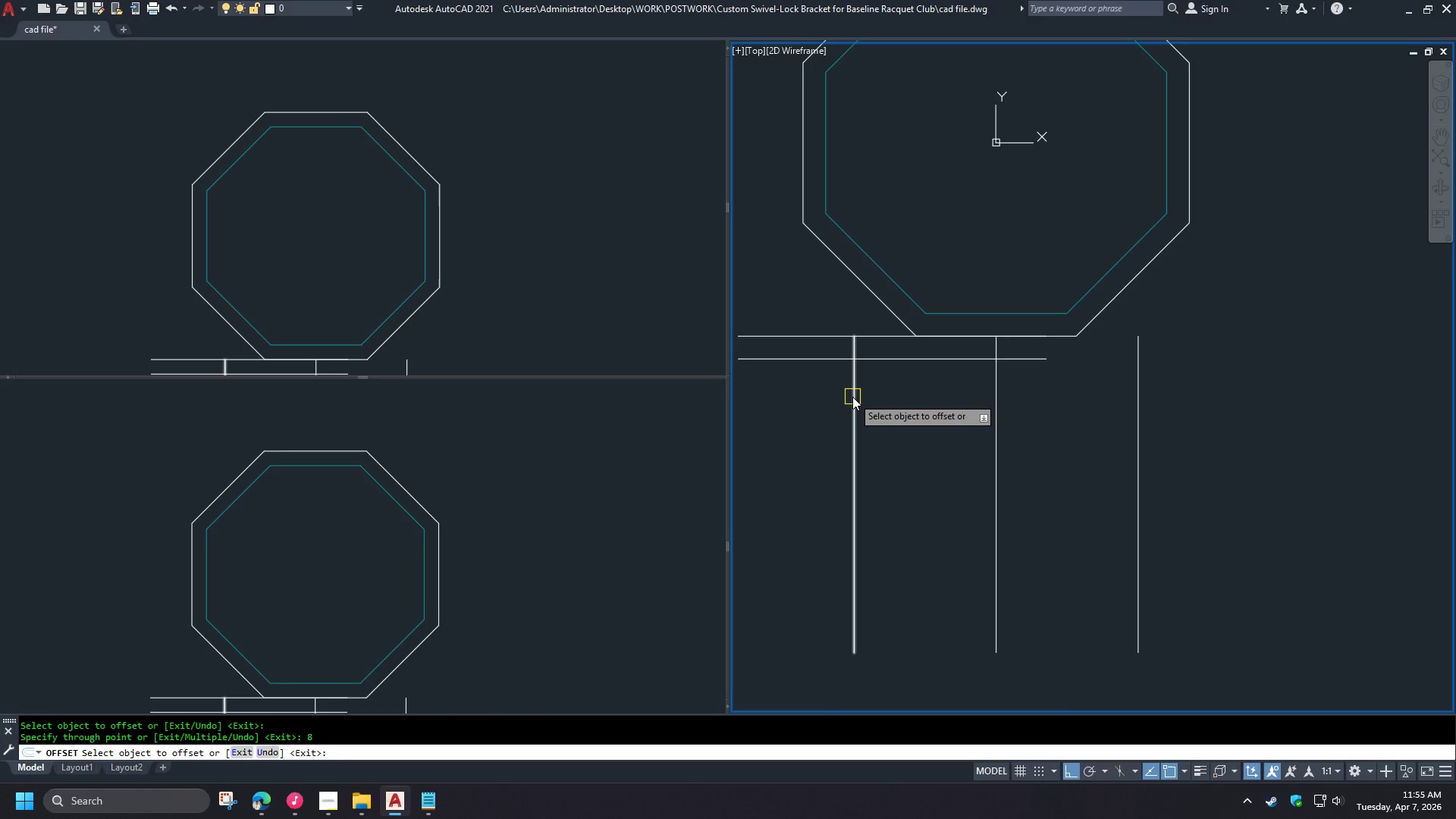 
left_click([852, 397])
 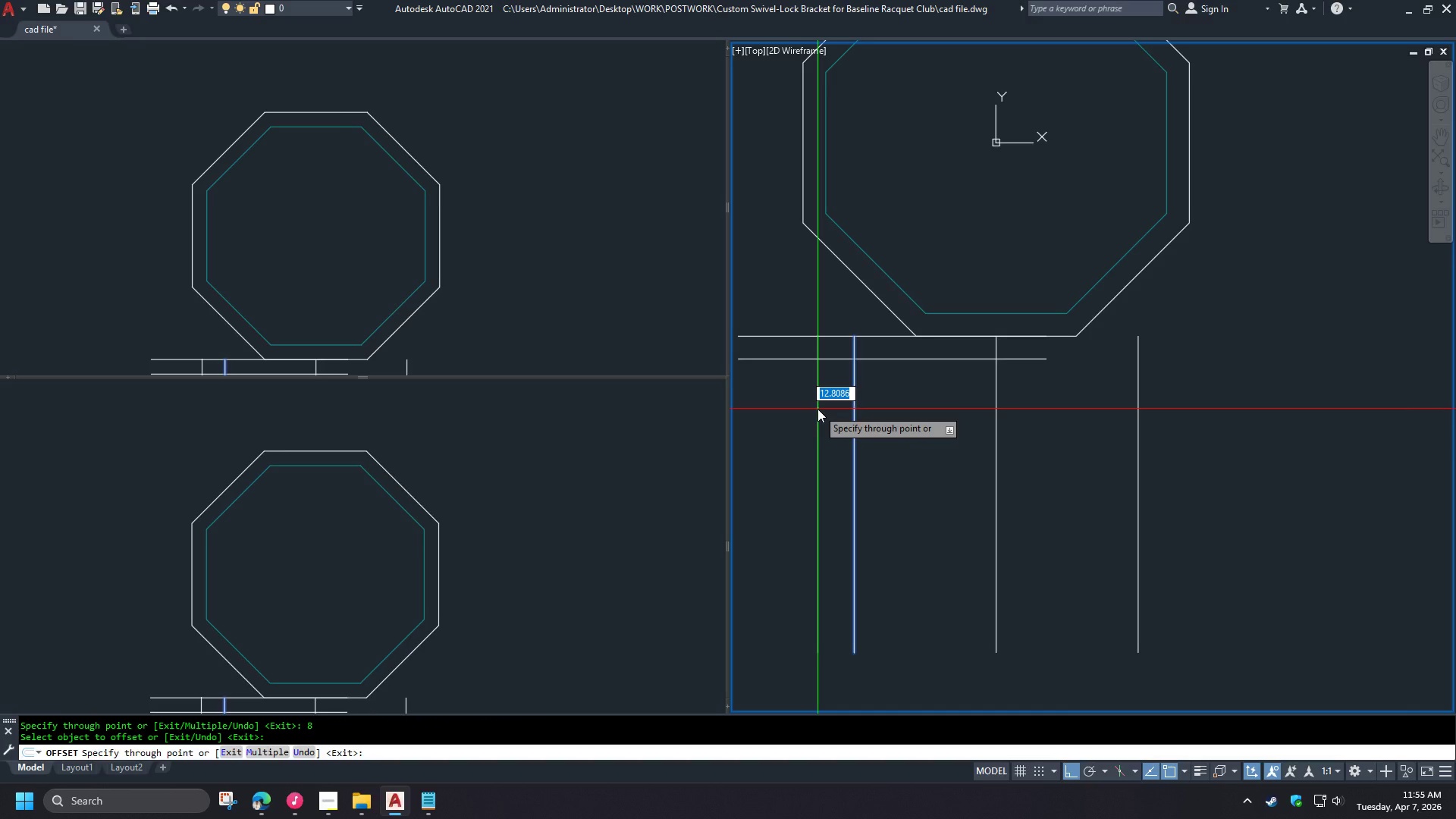 
key(Numpad8)
 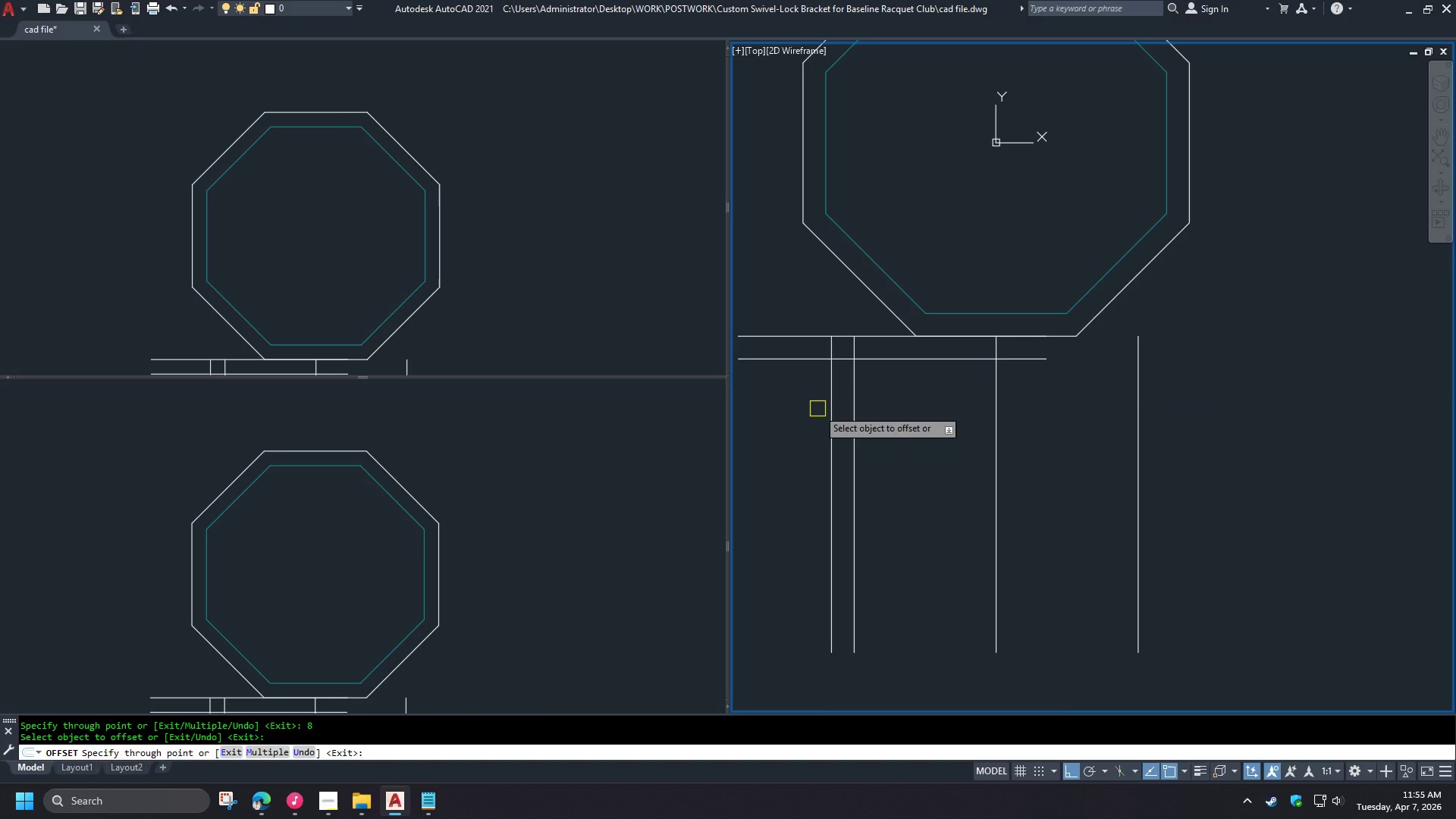 
key(NumpadEnter)
 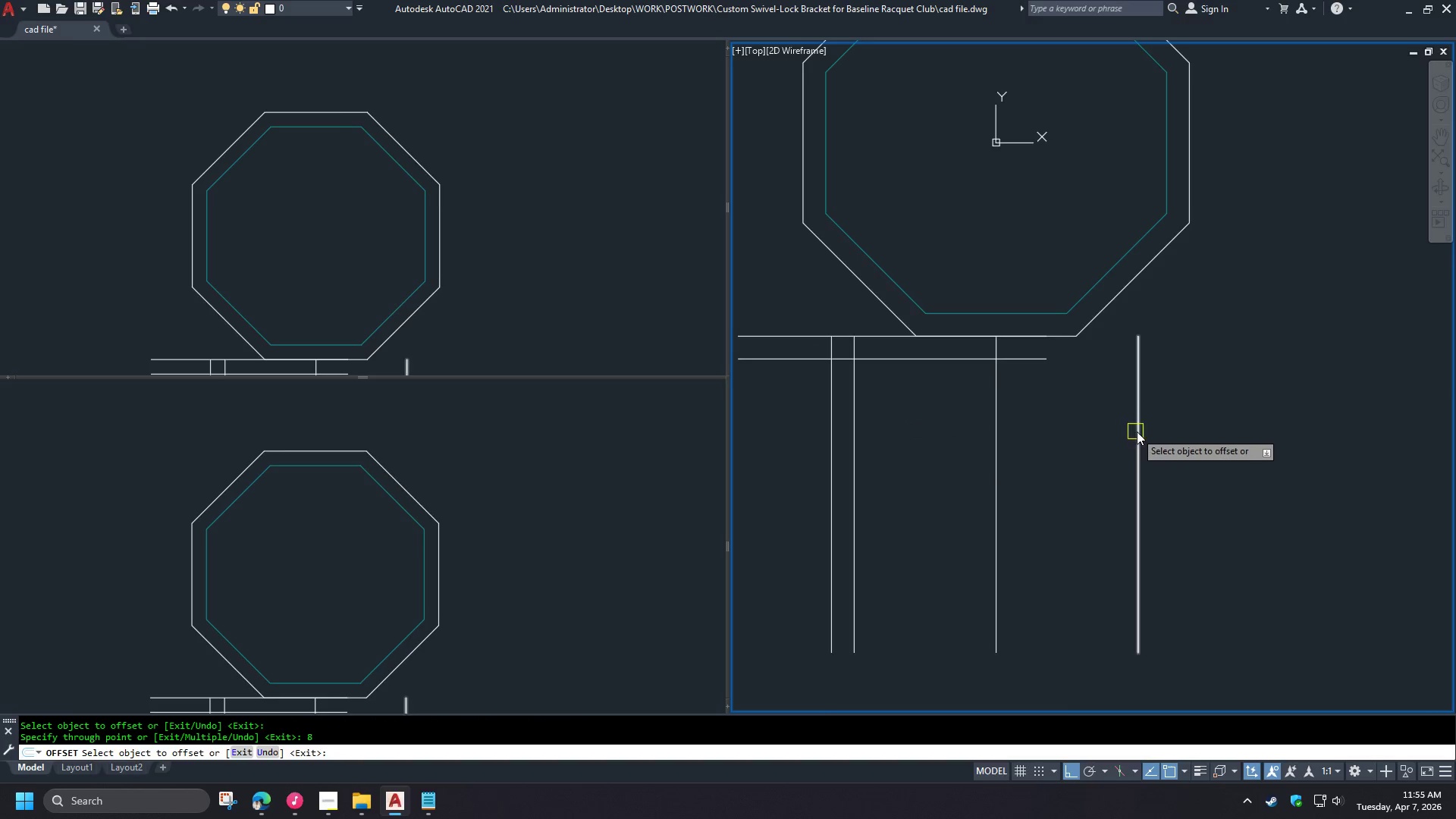 
key(Numpad8)
 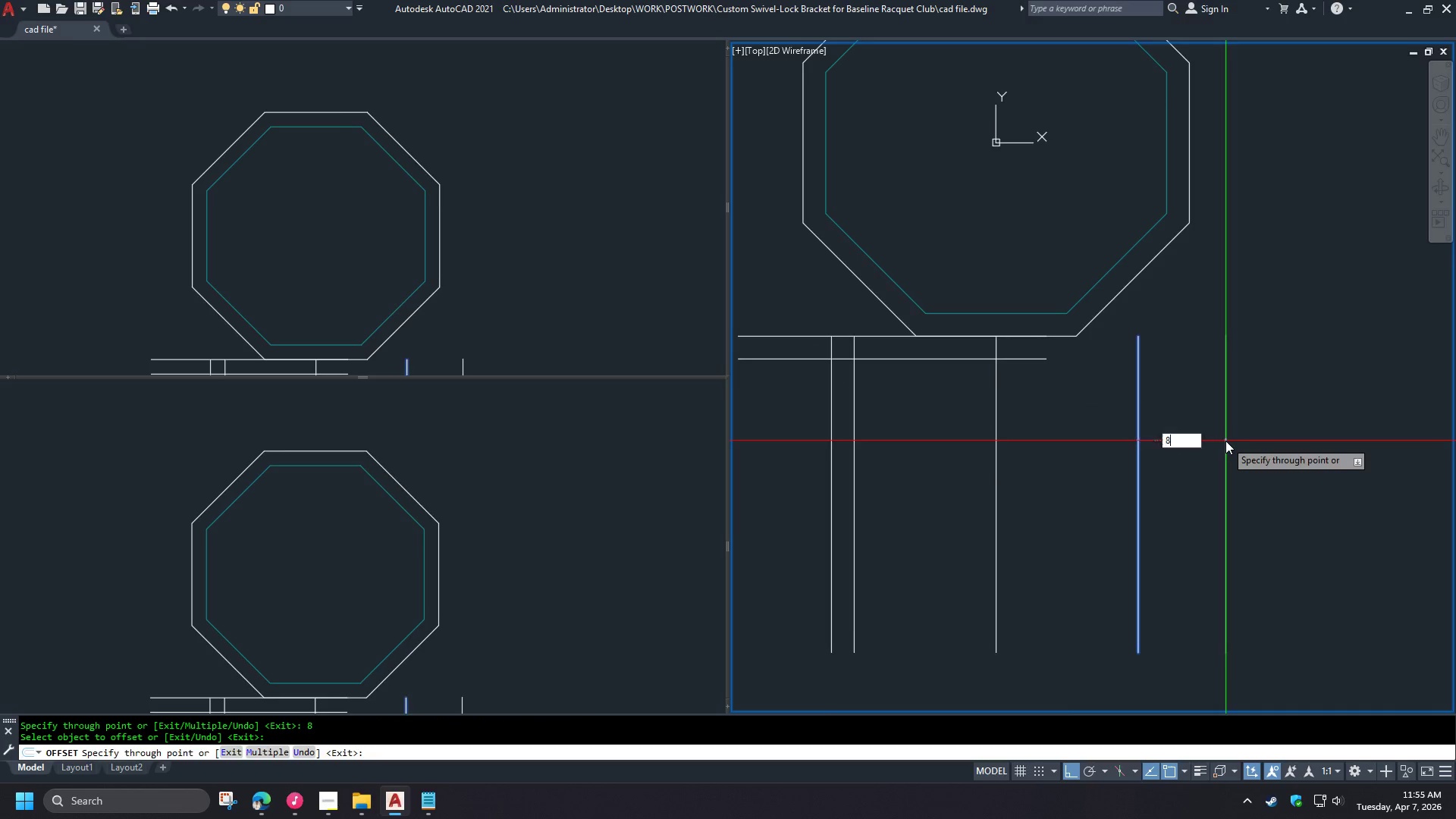 
key(NumpadEnter)
 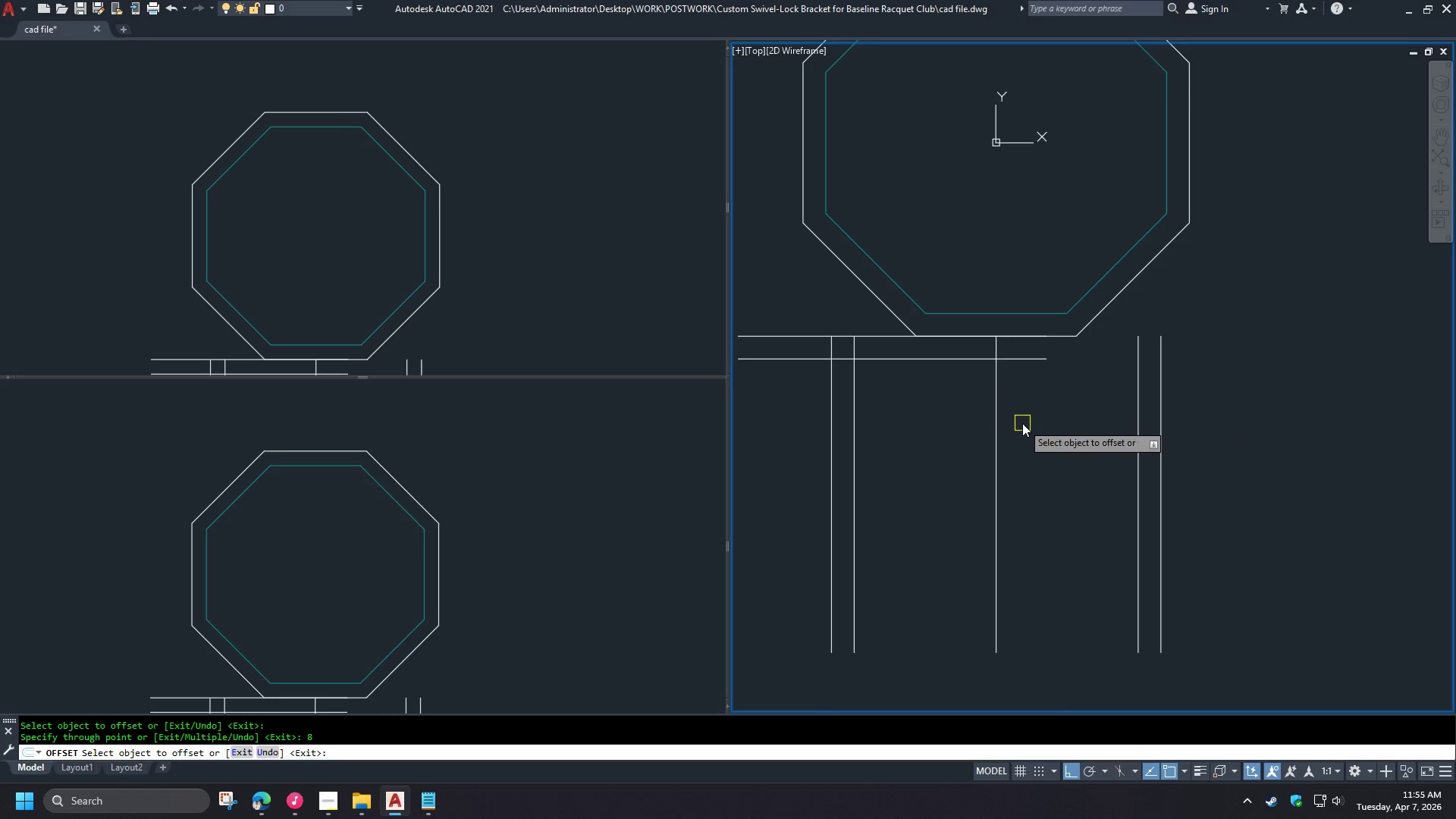 
scroll: coordinate [1022, 423], scroll_direction: down, amount: 1.0
 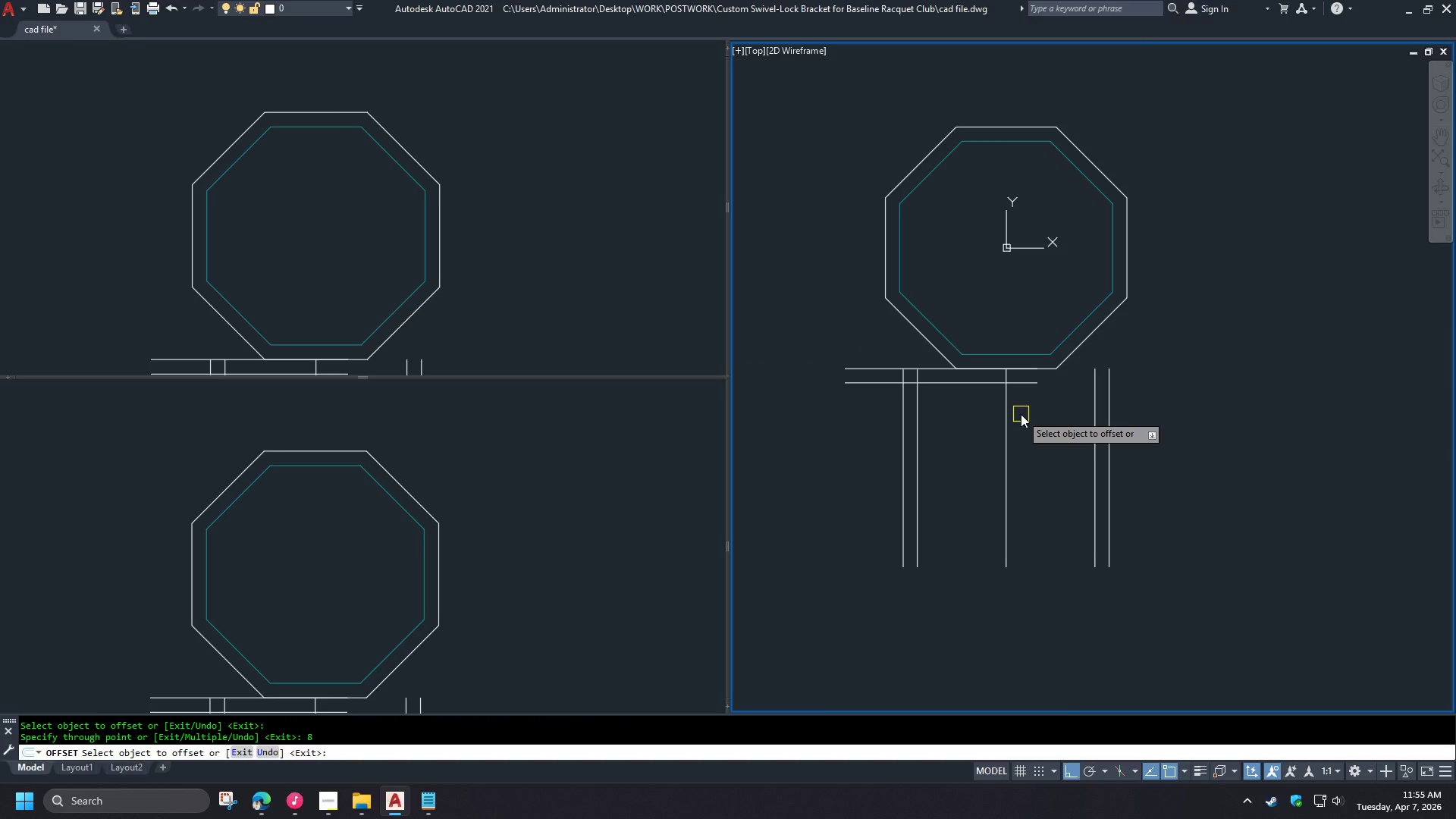 
key(Space)
 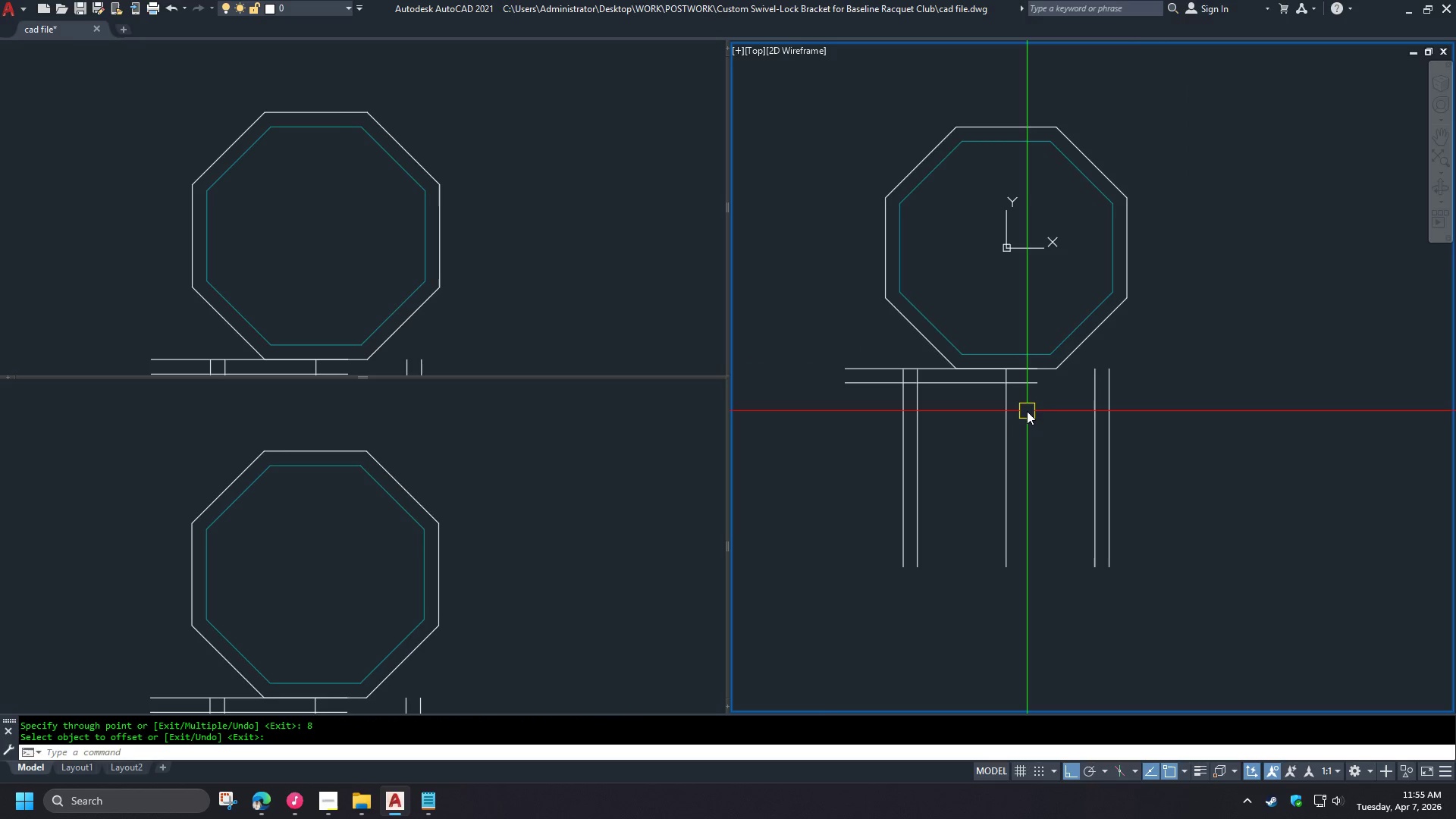 
key(O)
 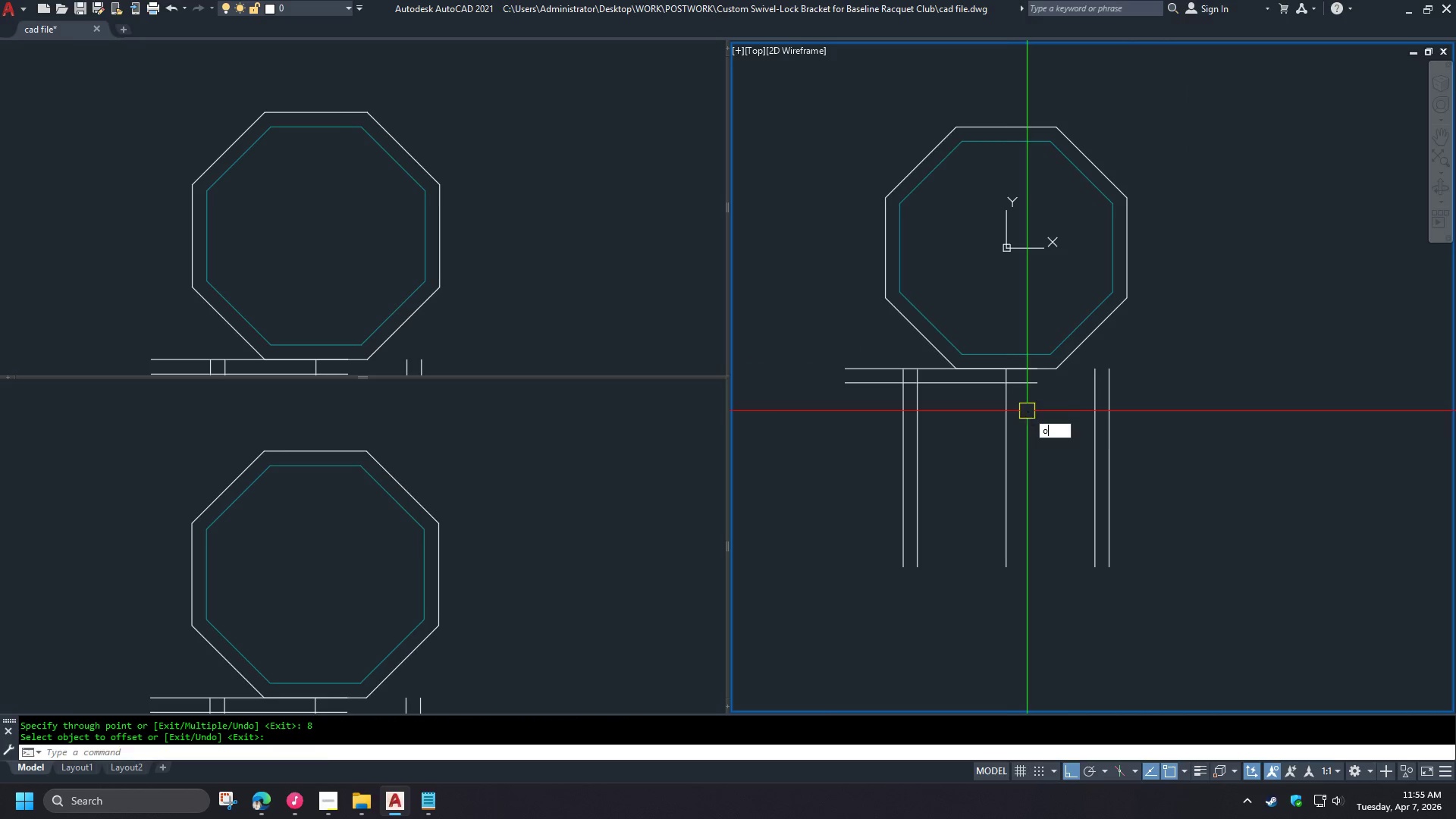 
key(Space)
 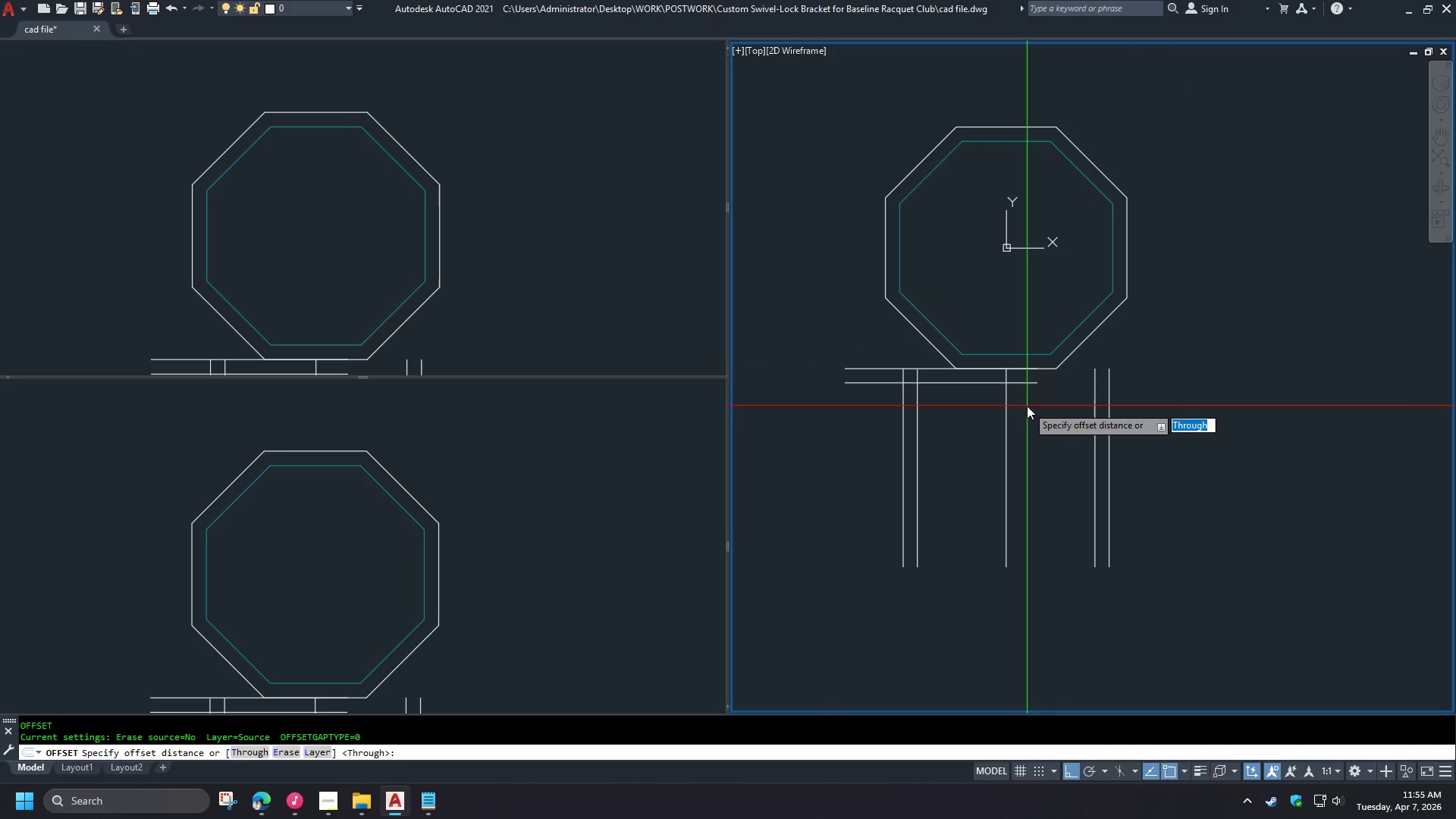 
key(T)
 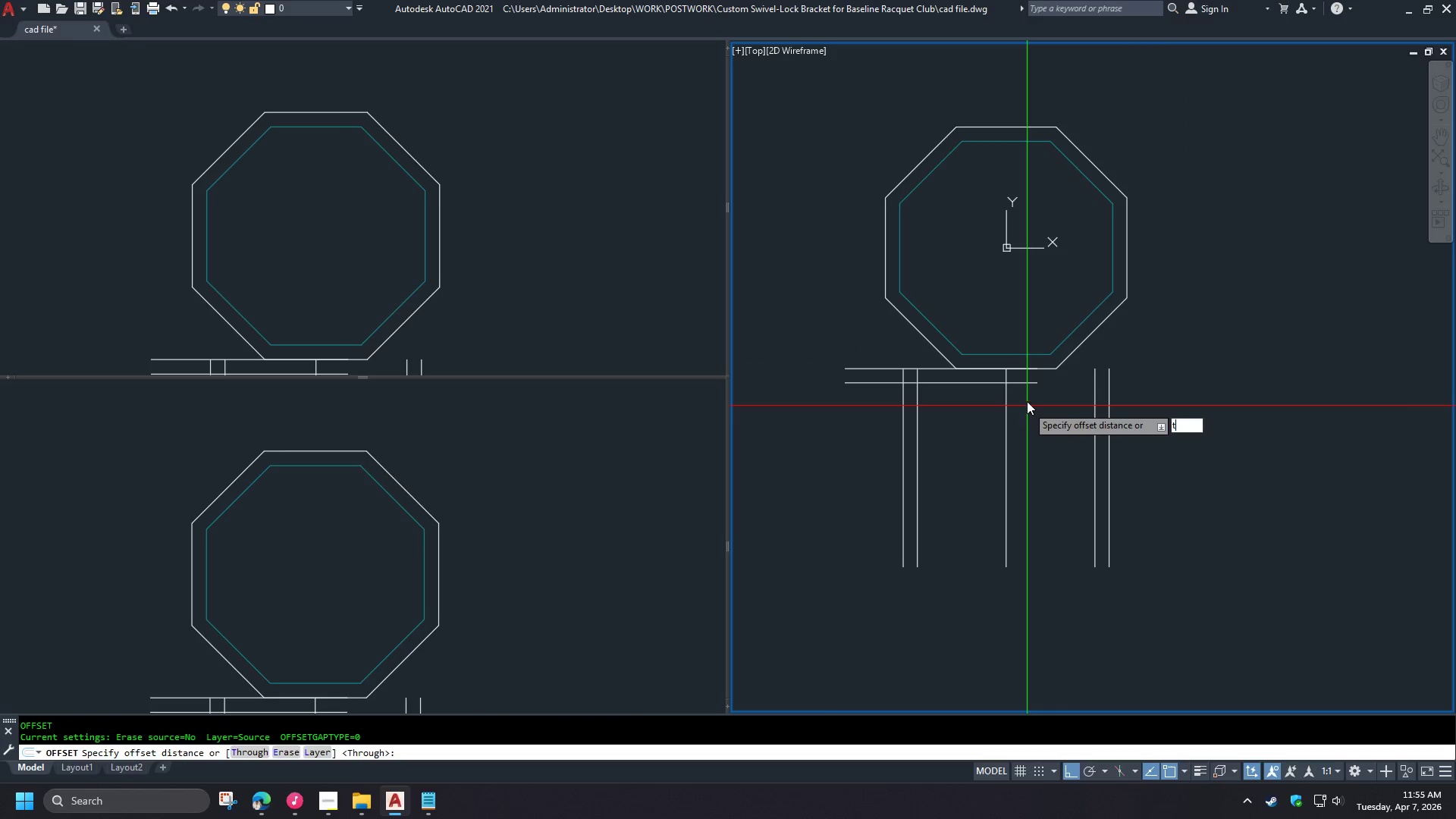 
key(Space)
 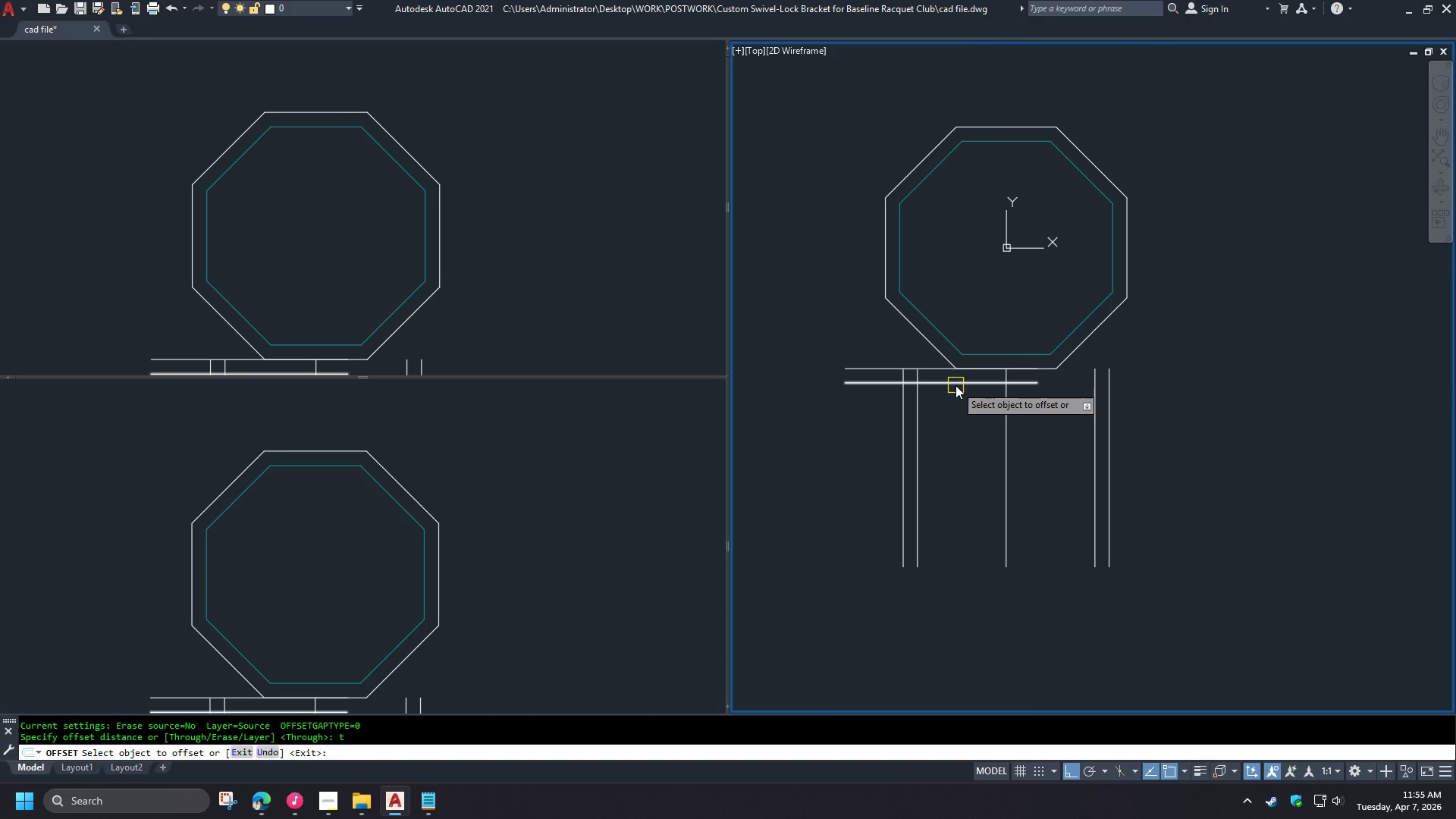 
left_click_drag(start_coordinate=[956, 385], to_coordinate=[957, 393])
 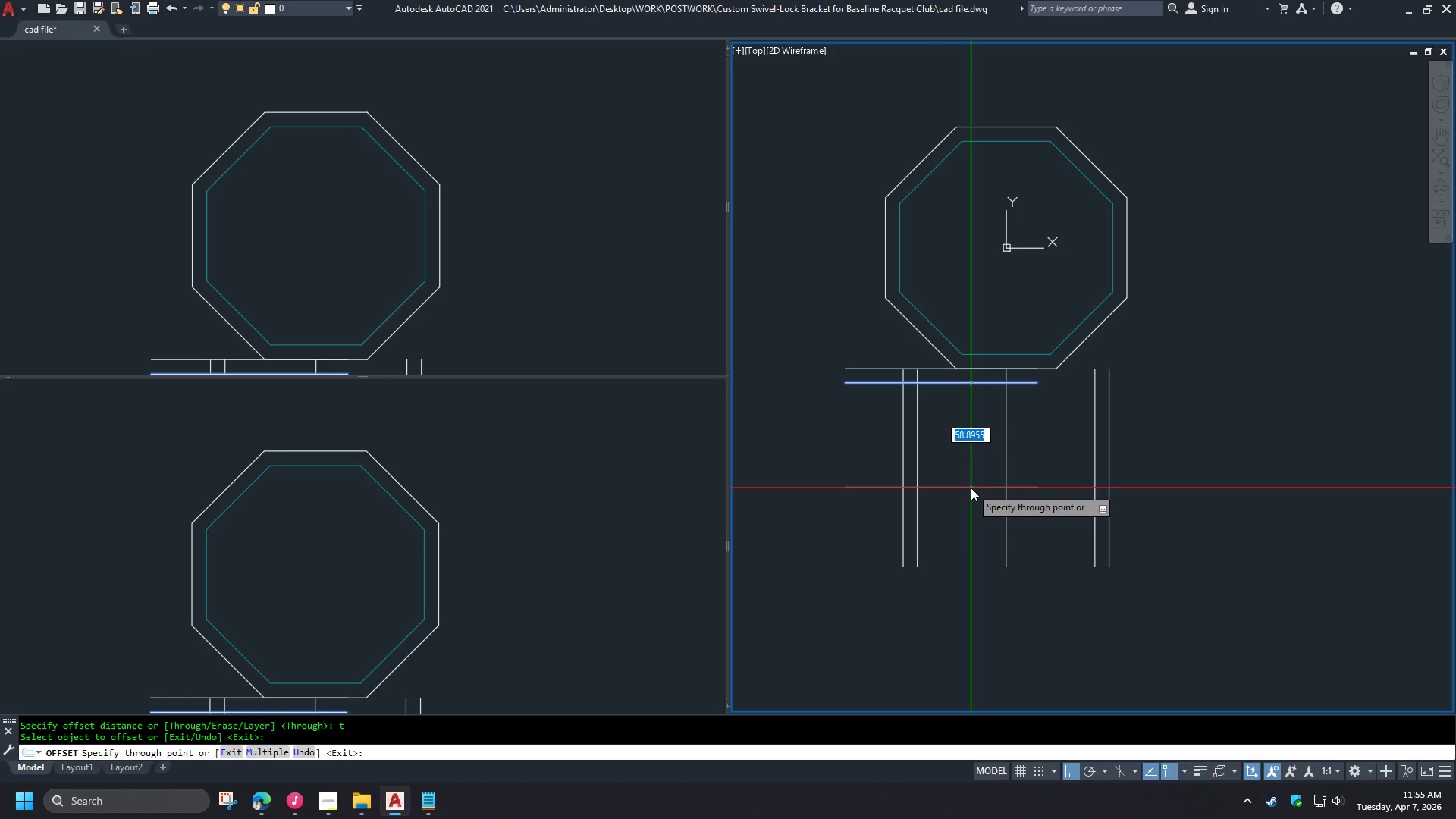 
wait(7.56)
 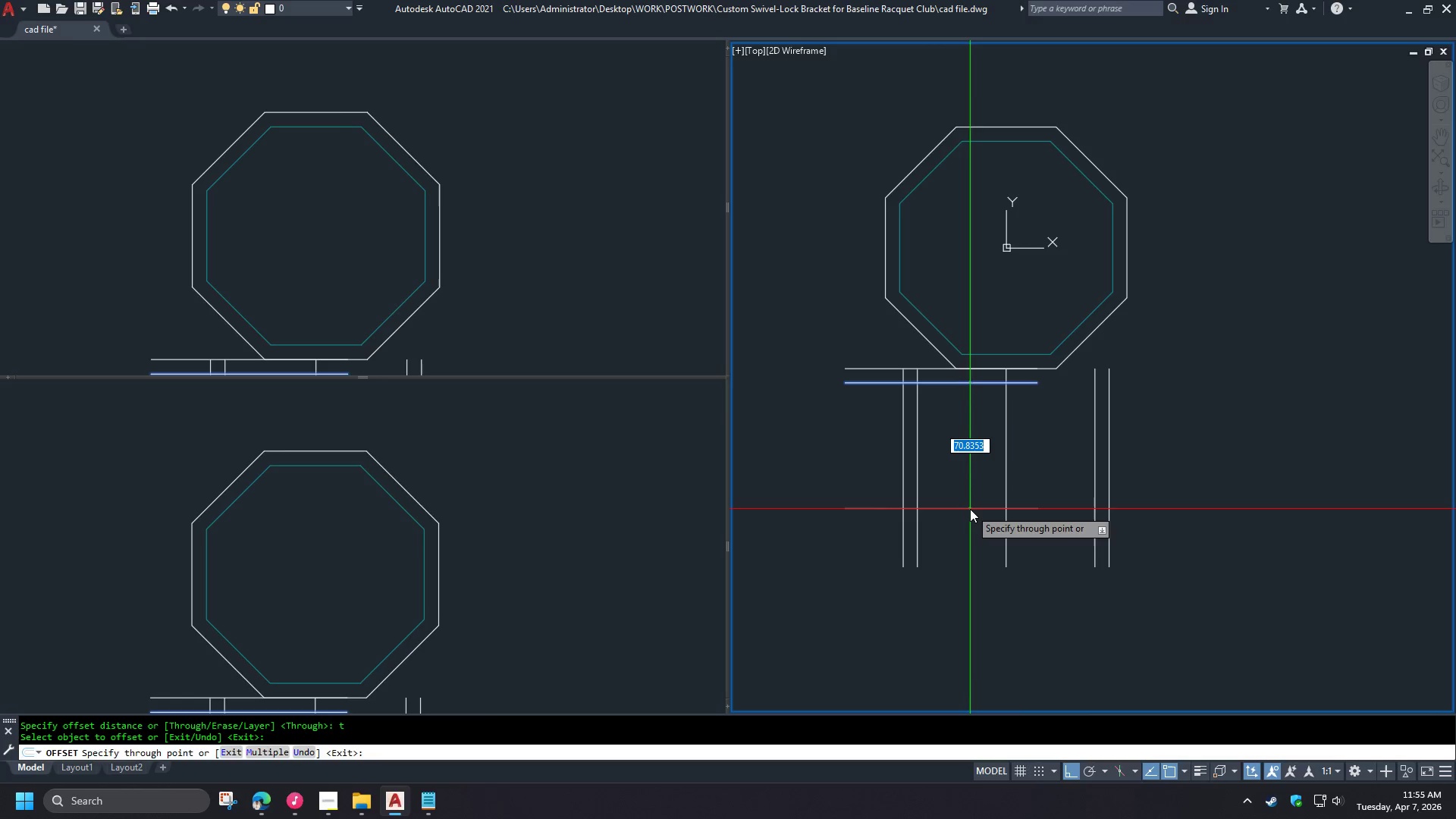 
key(Numpad5)
 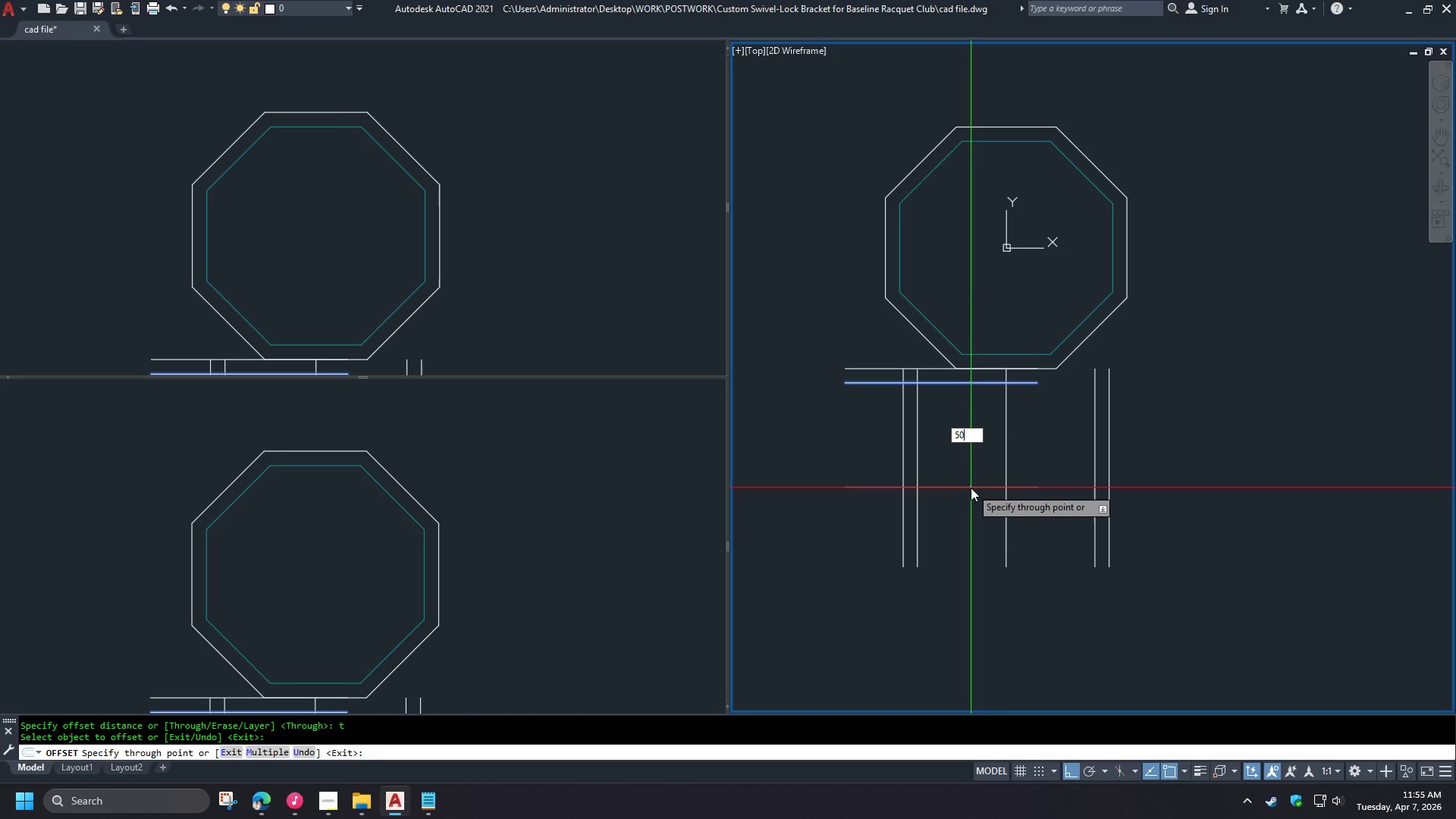 
key(Numpad0)
 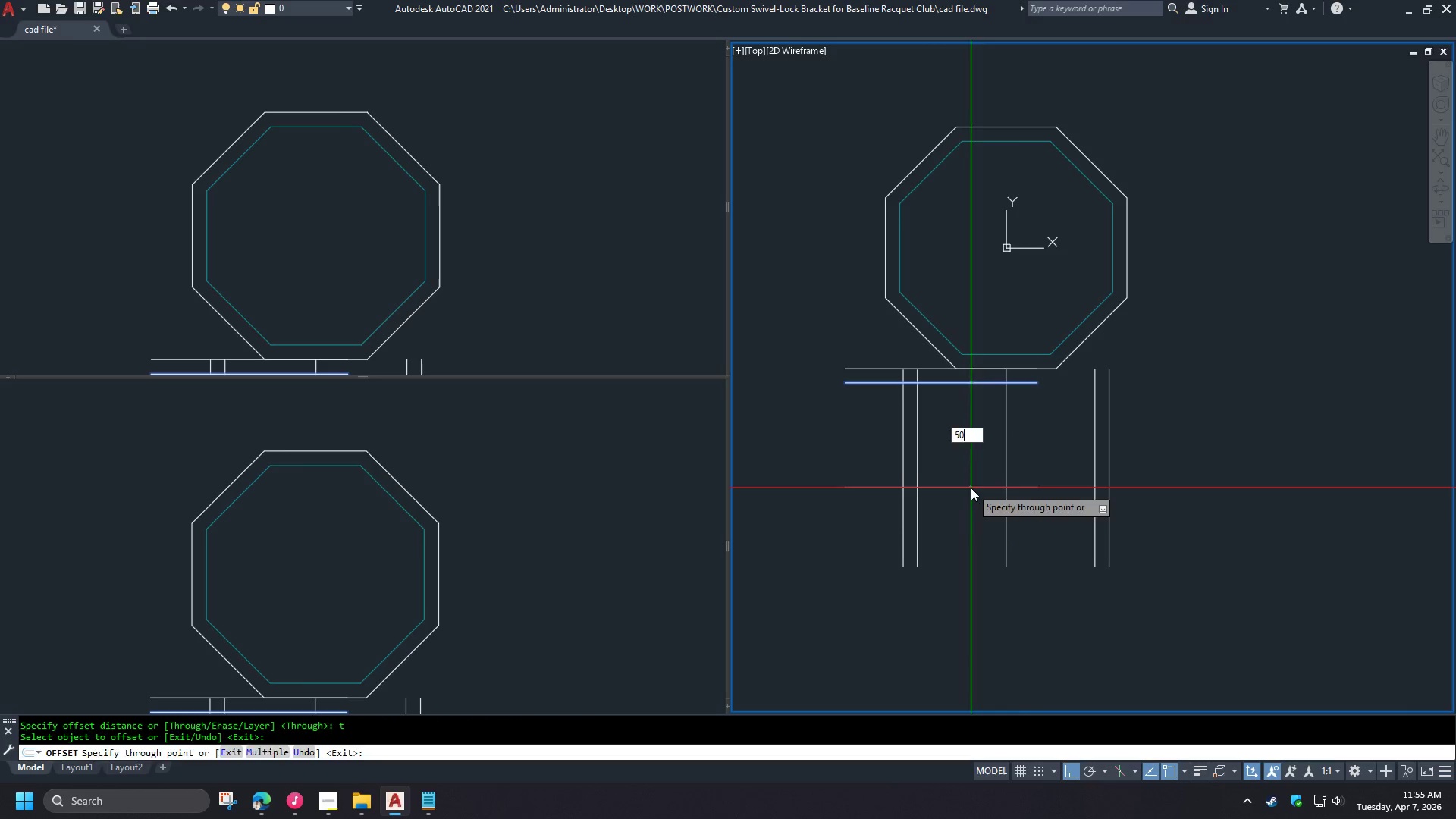 
key(NumpadEnter)
 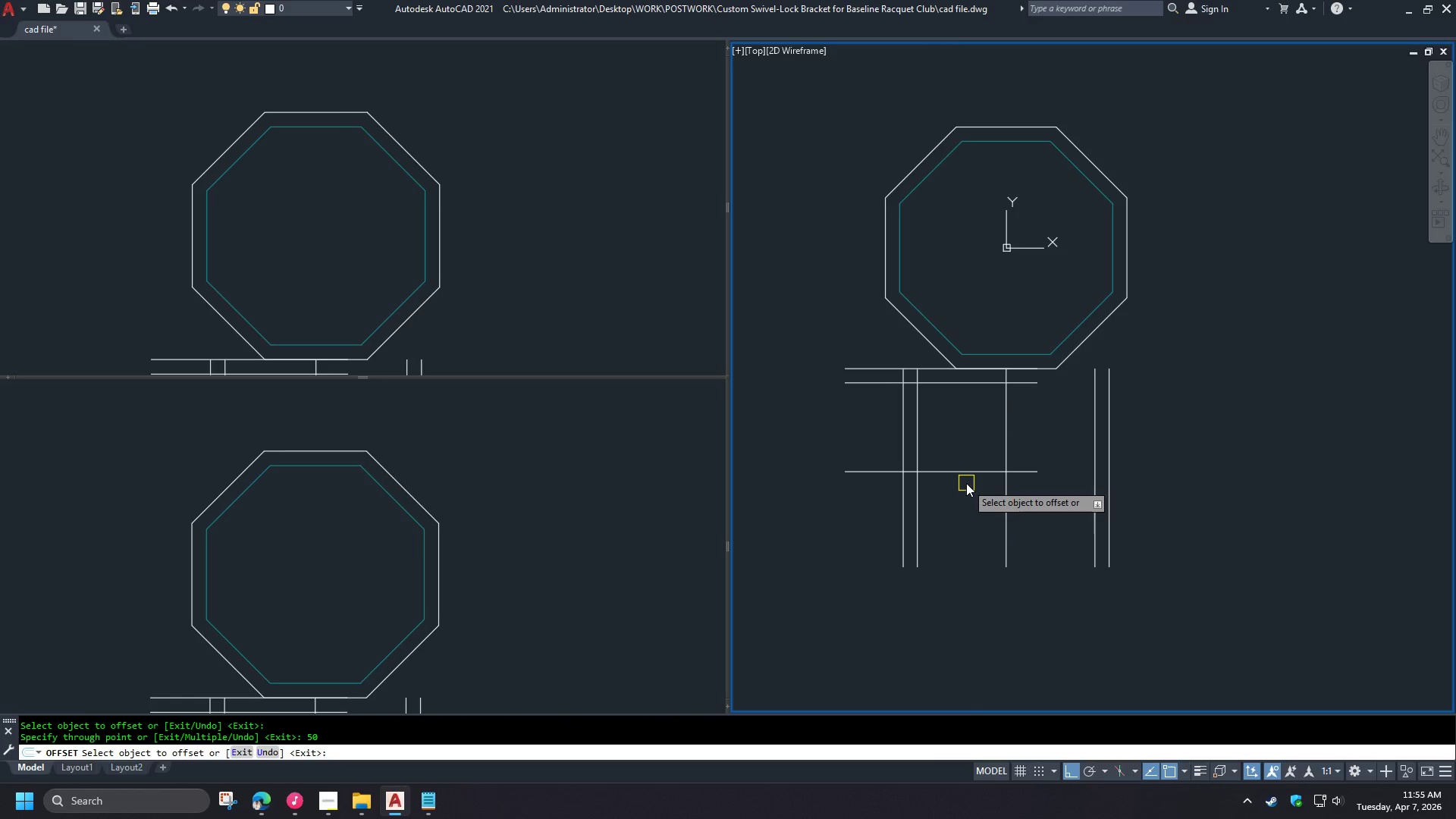 
wait(8.62)
 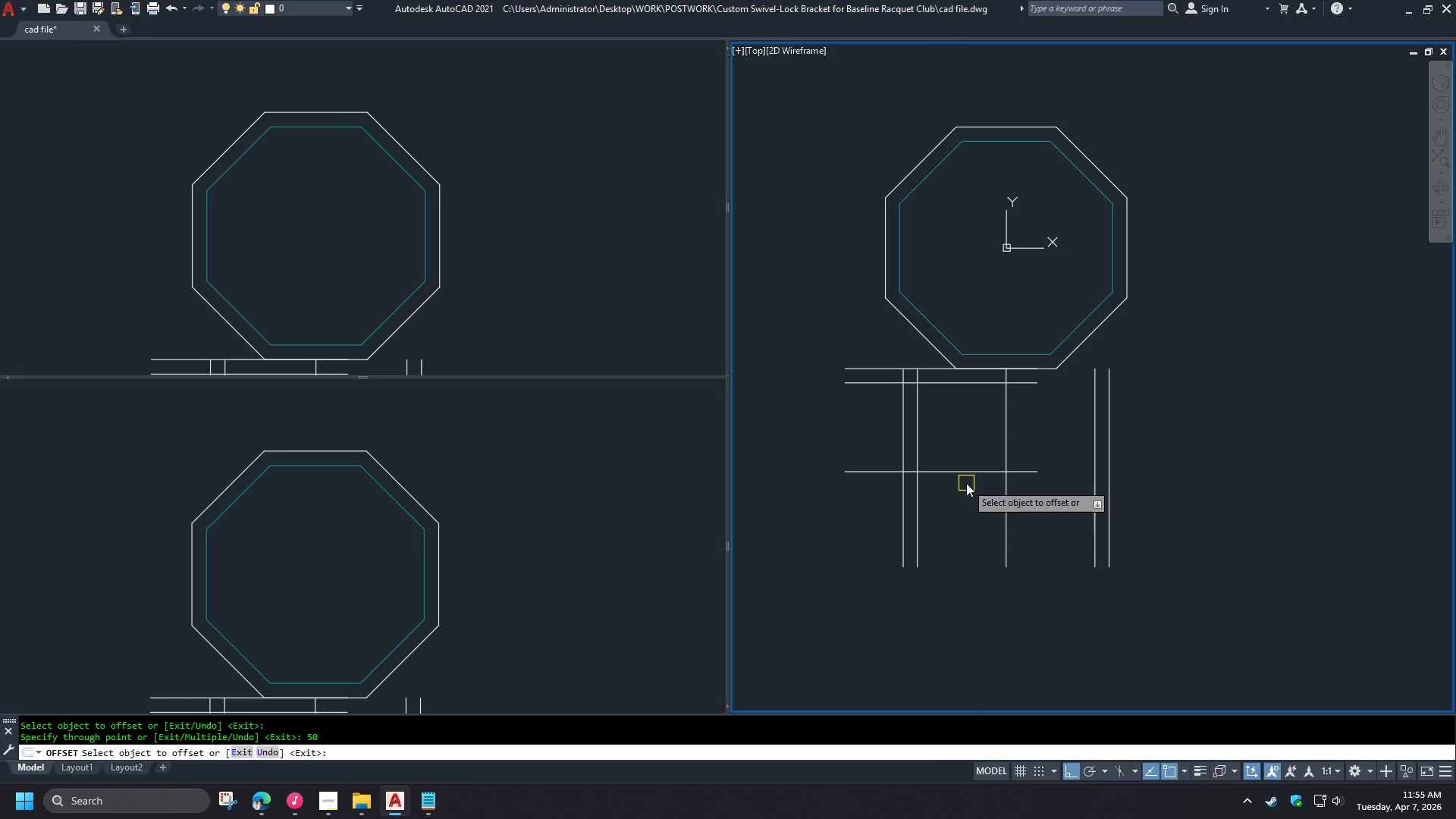 
left_click([964, 475])
 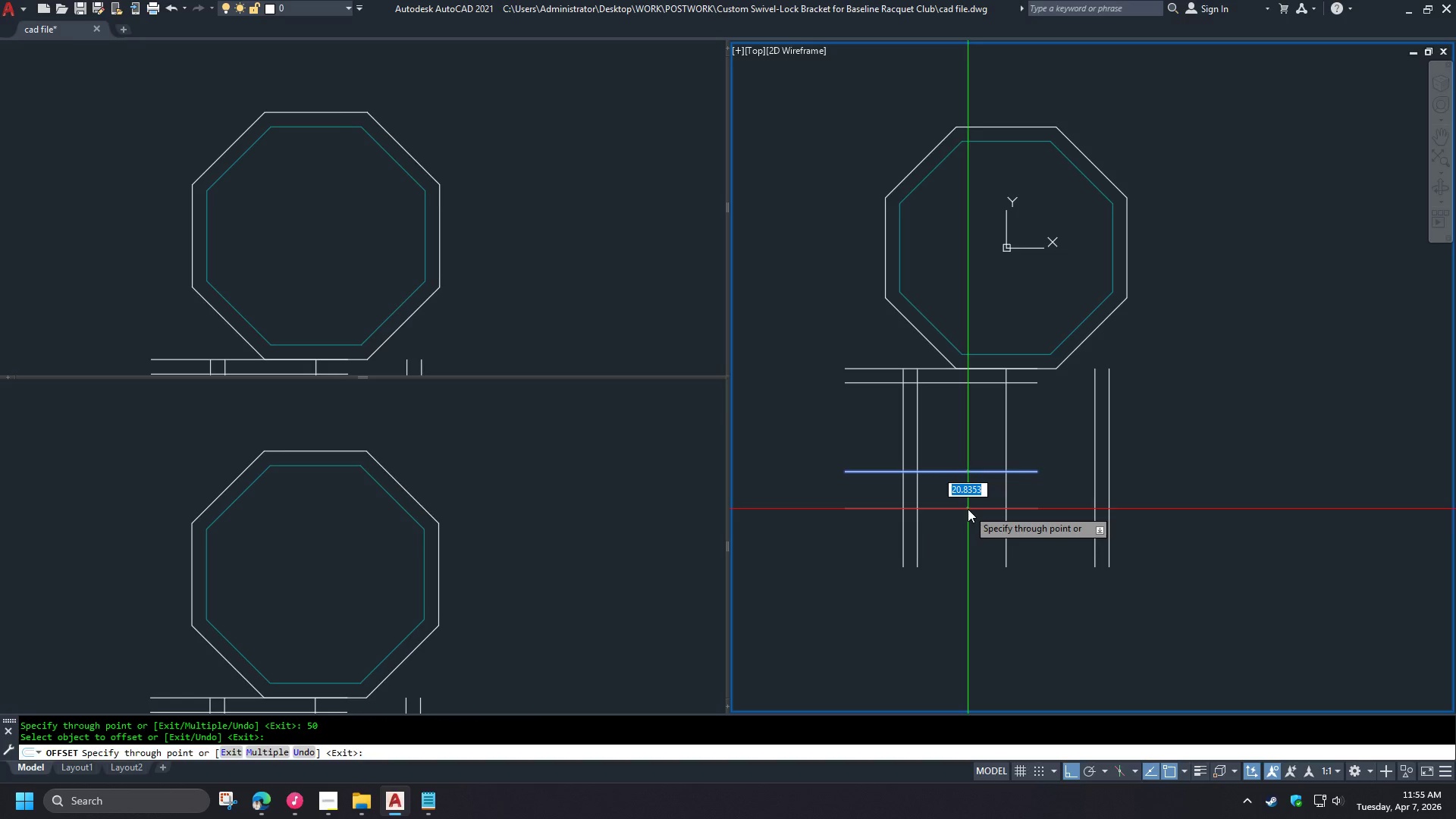 
wait(5.11)
 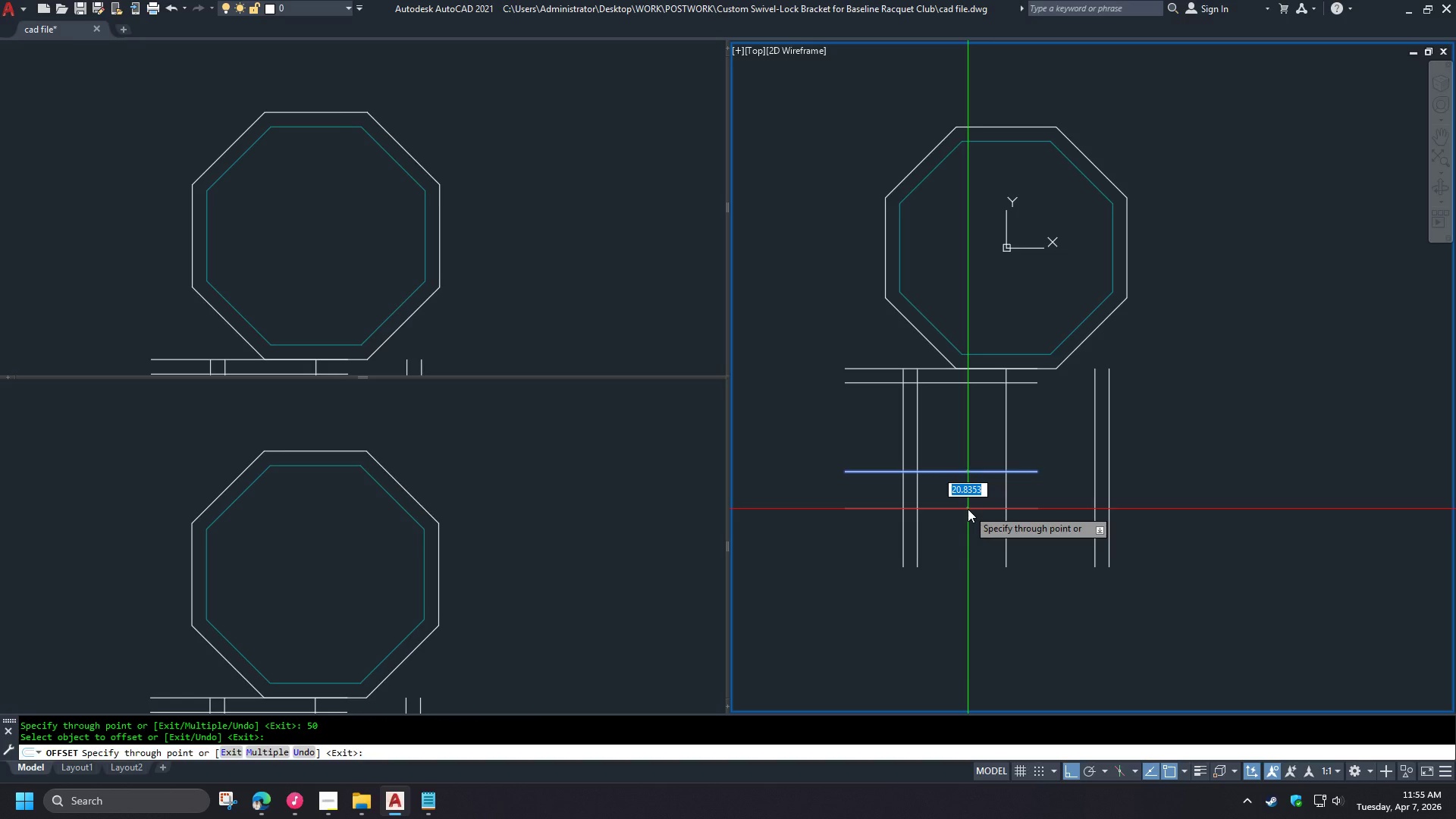 
key(Escape)
 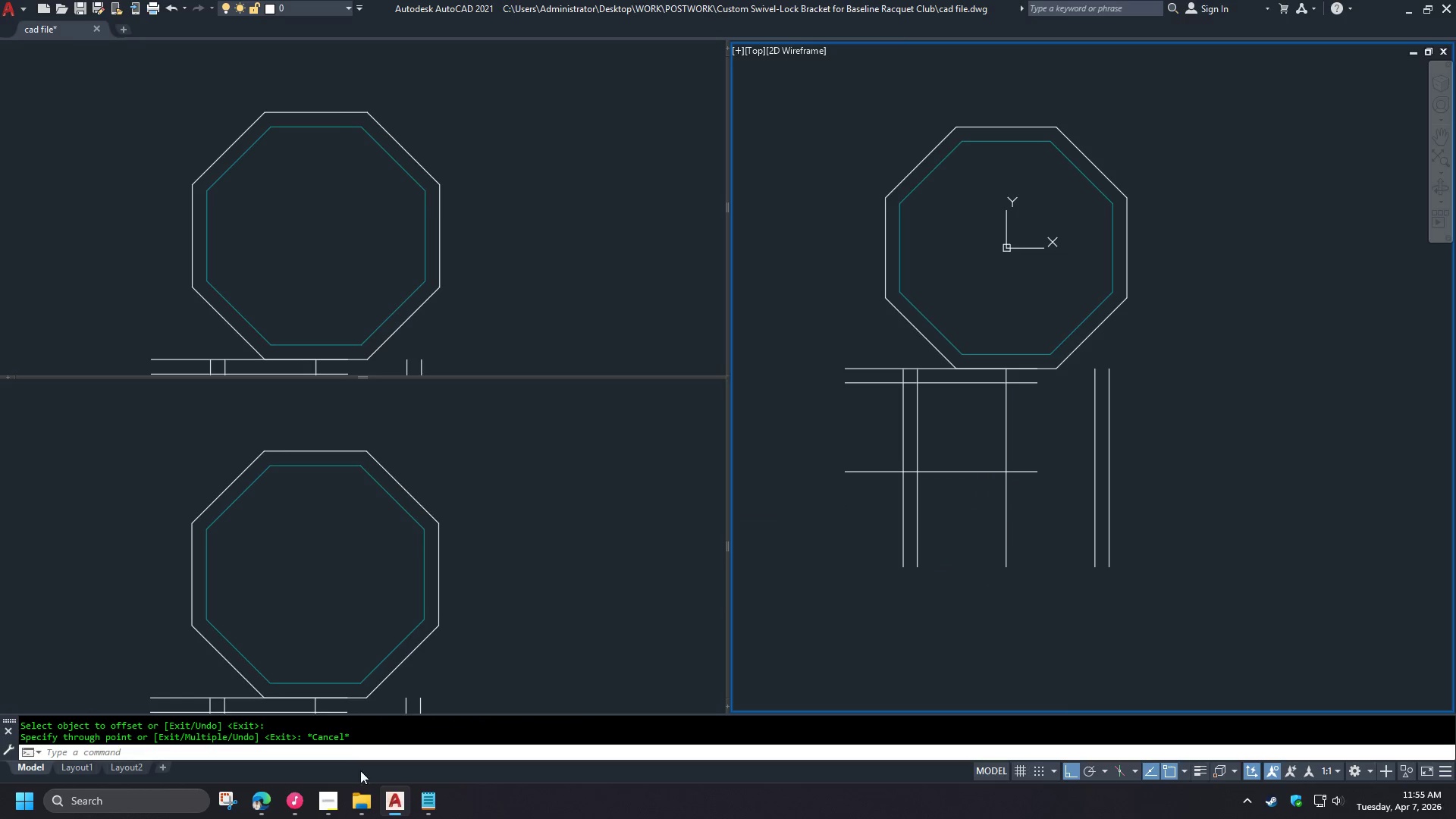 
mouse_move([331, 811])
 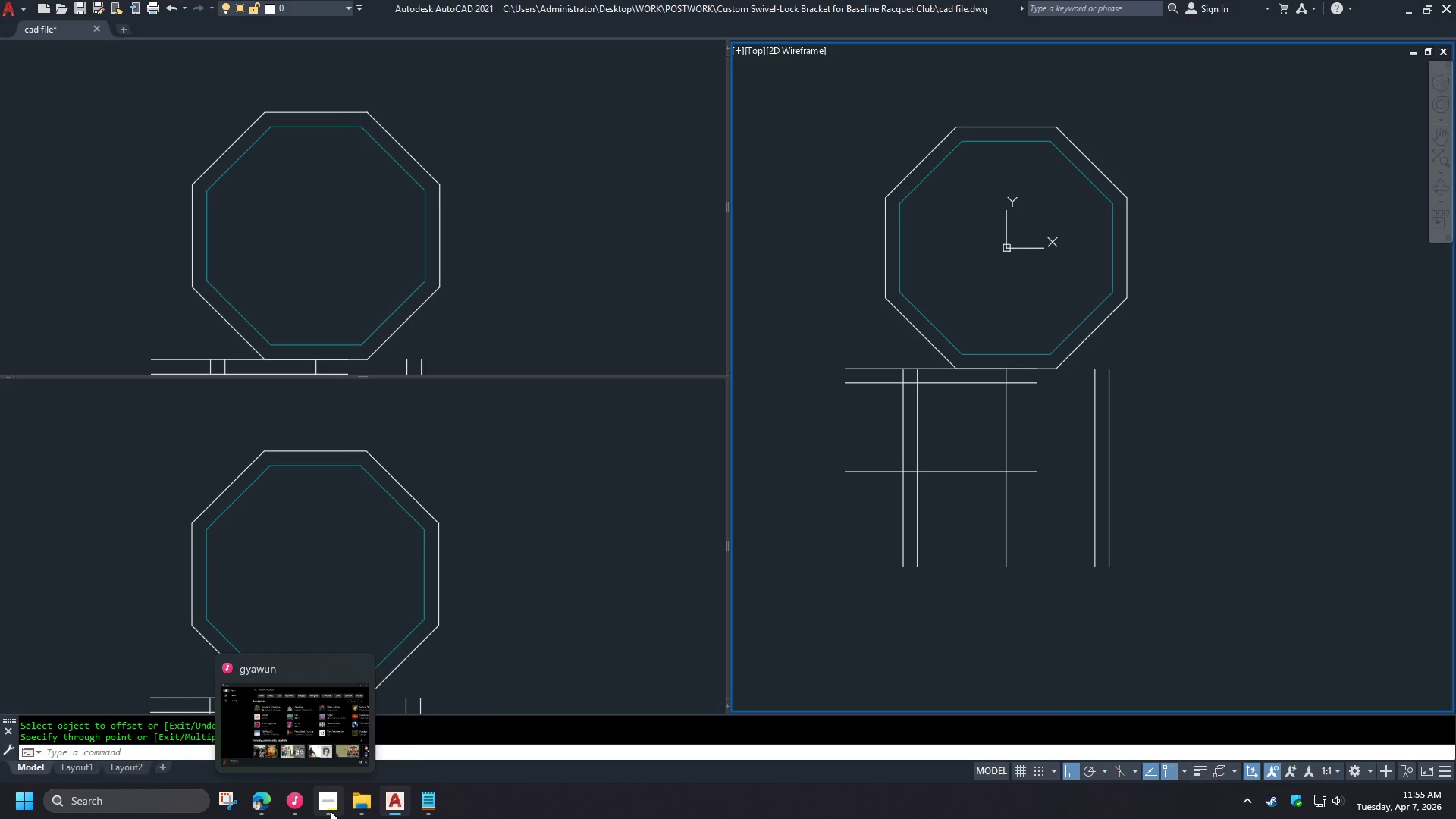 
left_click([331, 811])